 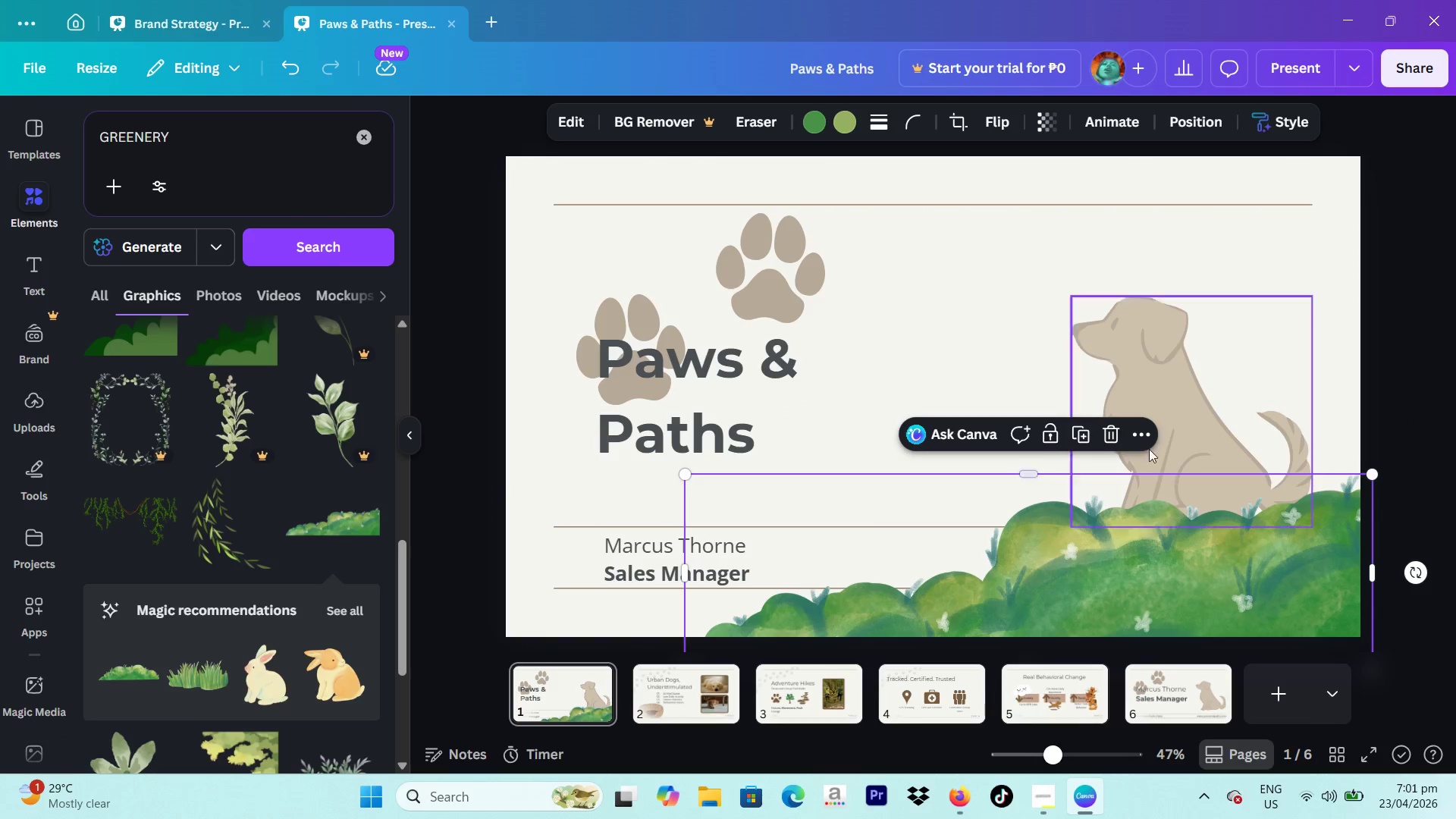 
left_click([703, 689])
 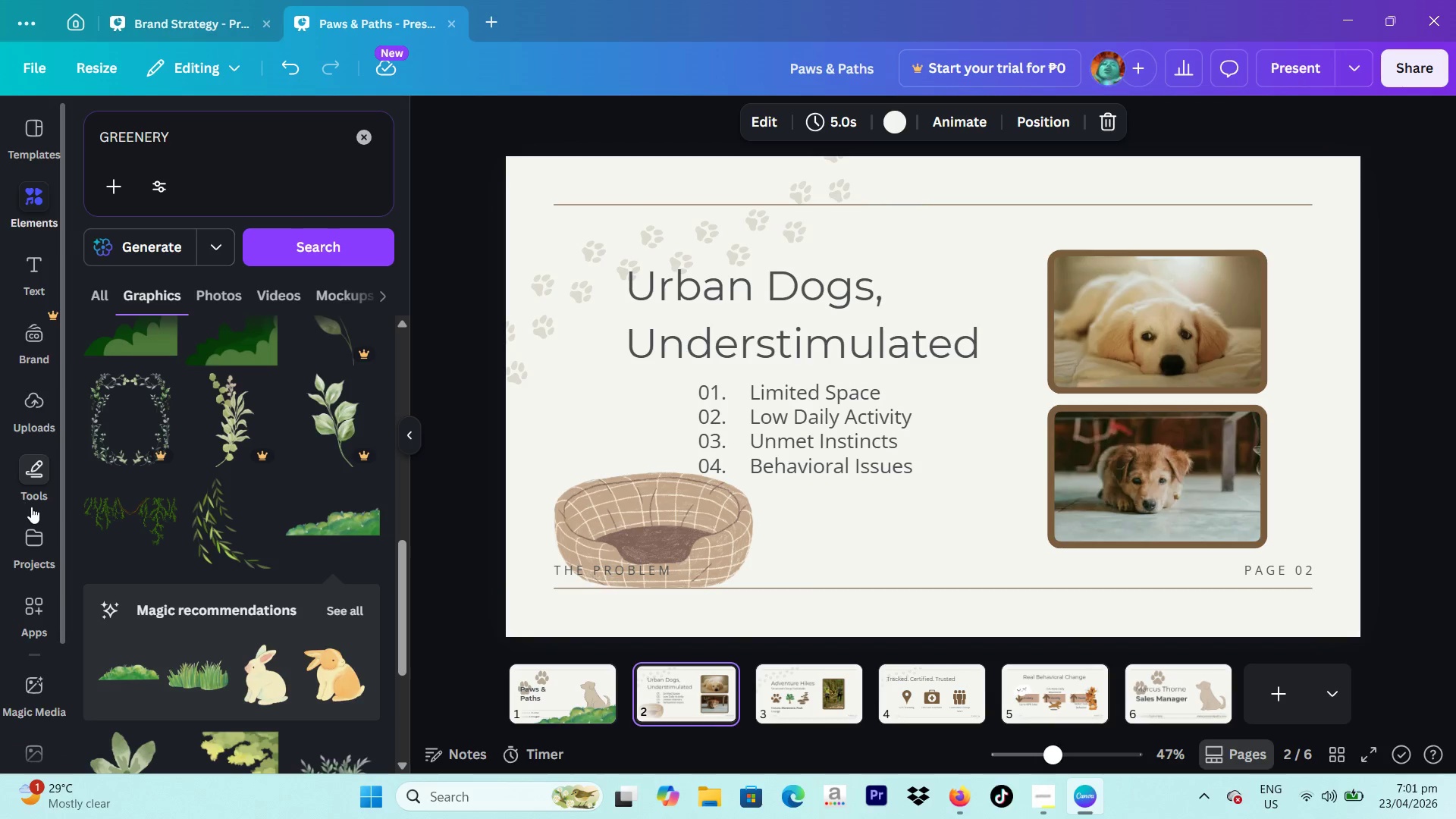 
scroll: coordinate [212, 525], scroll_direction: down, amount: 3.0
 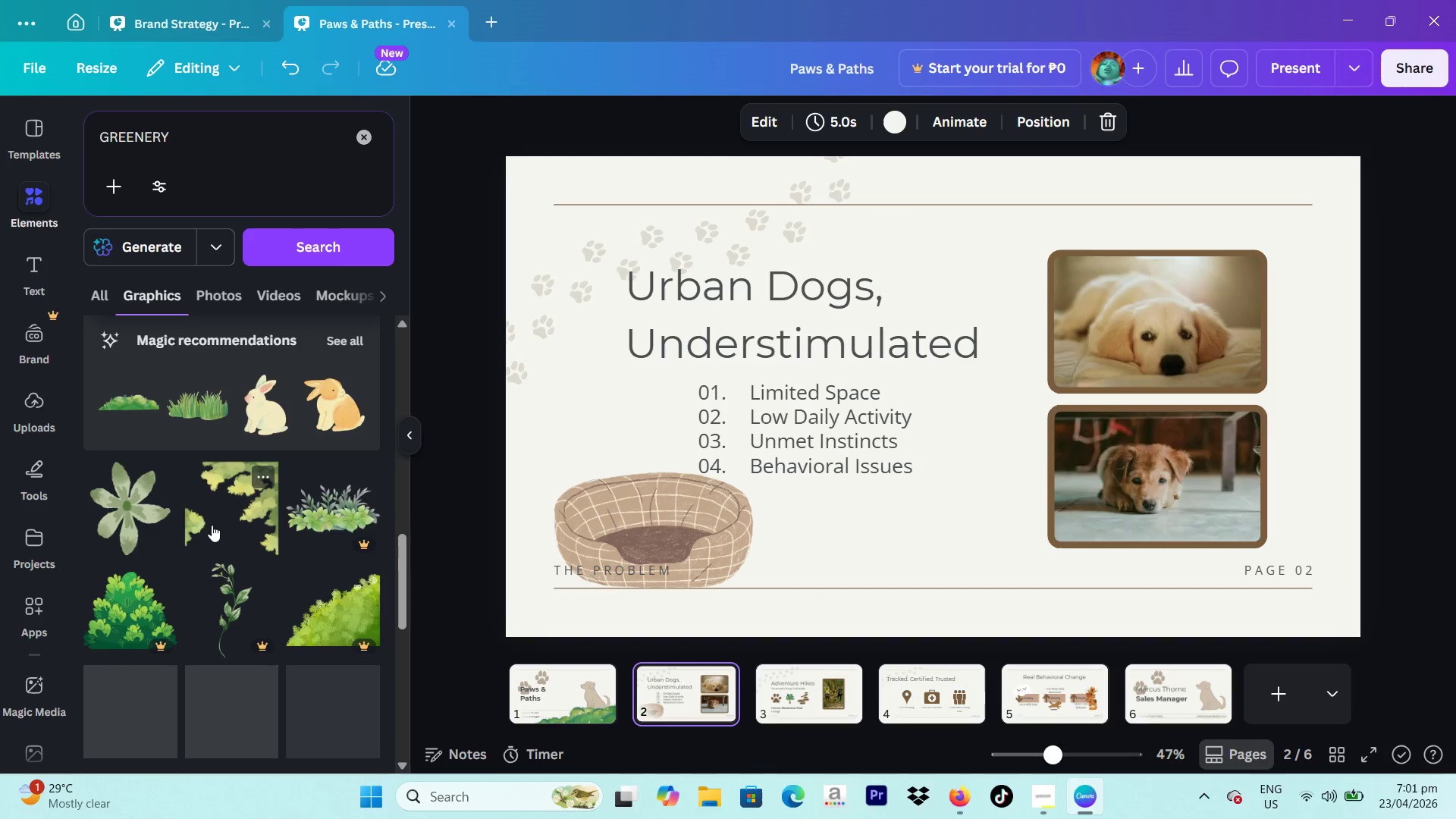 
scroll: coordinate [219, 520], scroll_direction: up, amount: 2.0
 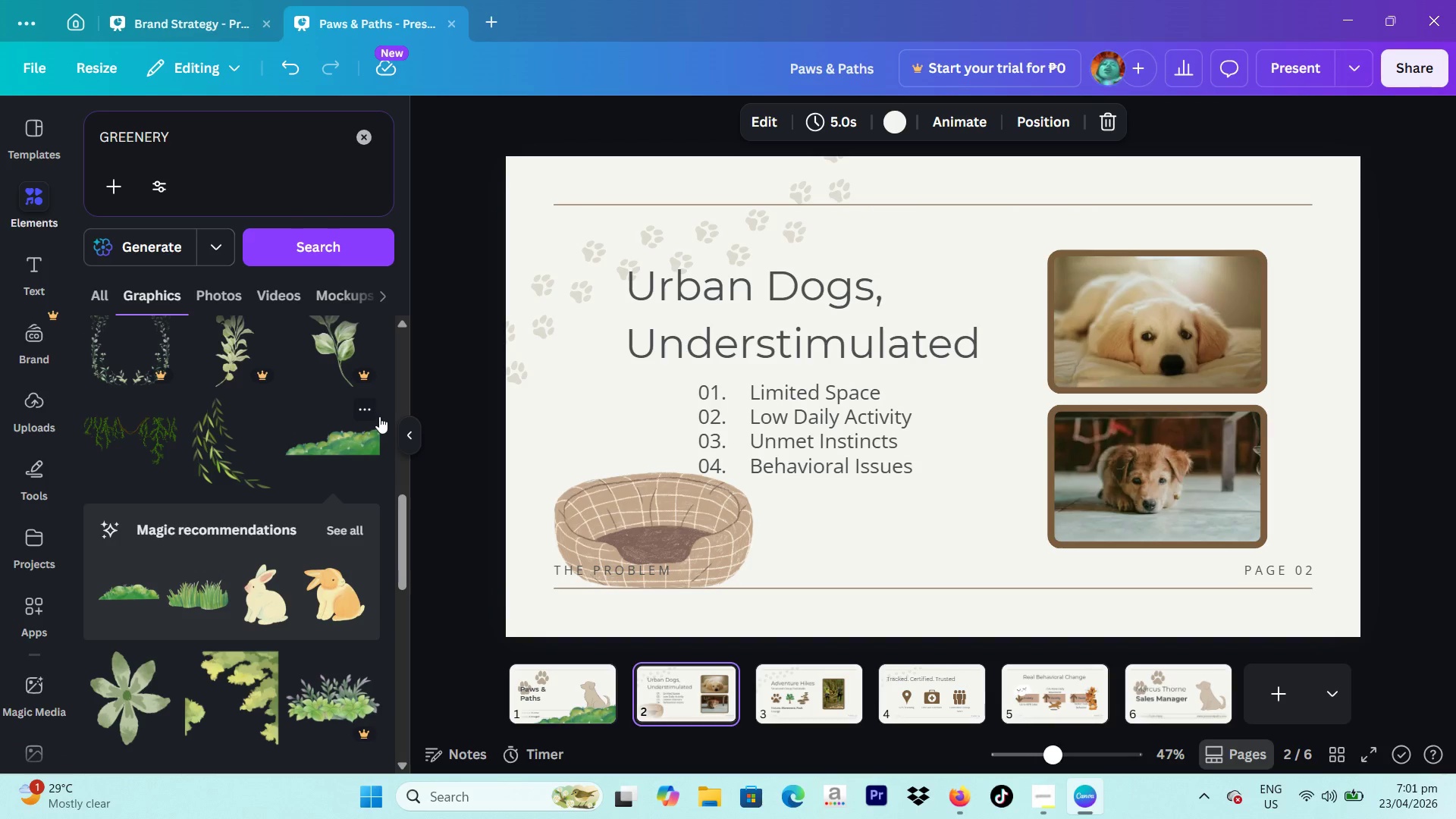 
left_click([360, 406])
 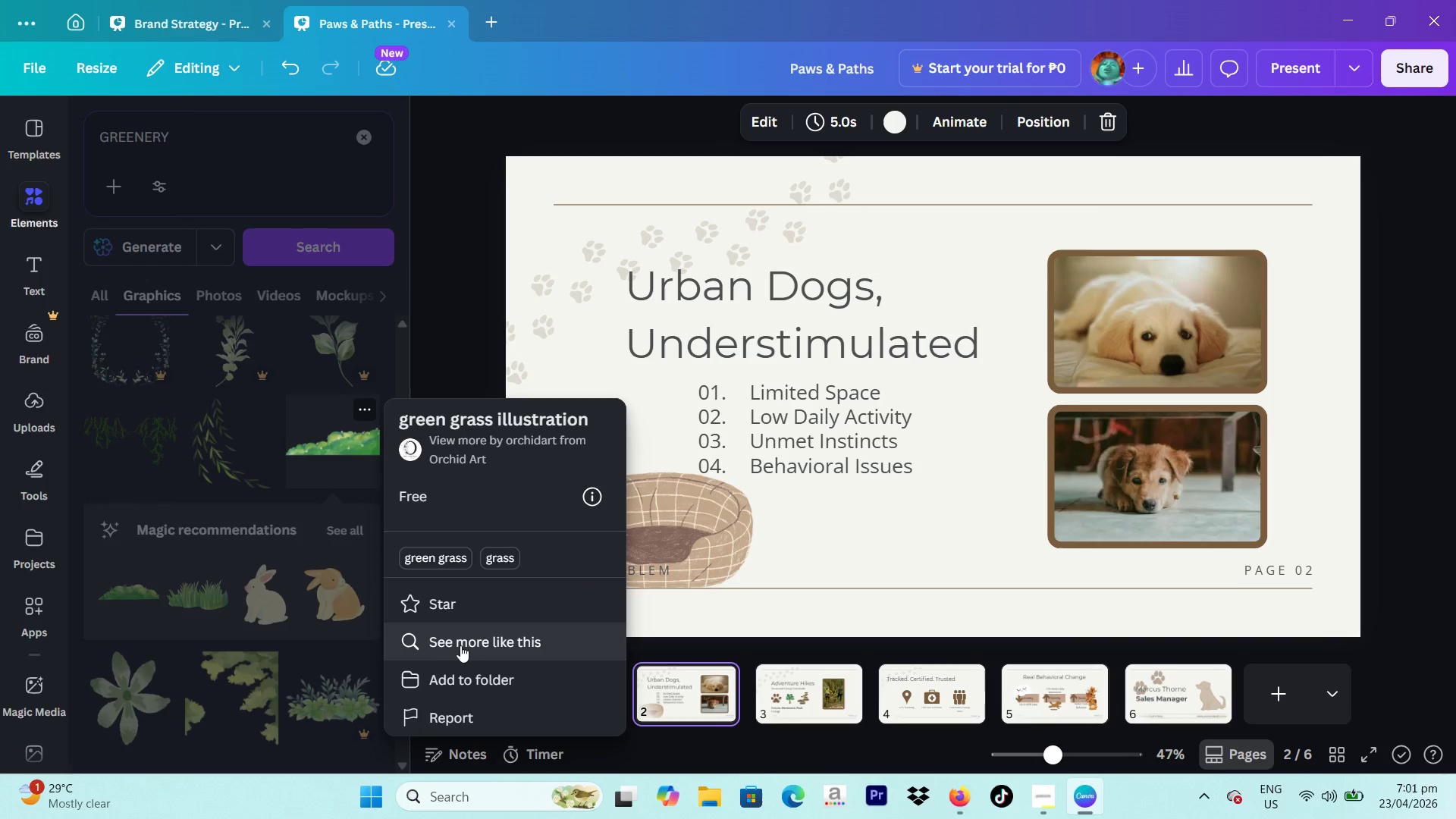 
left_click([462, 645])
 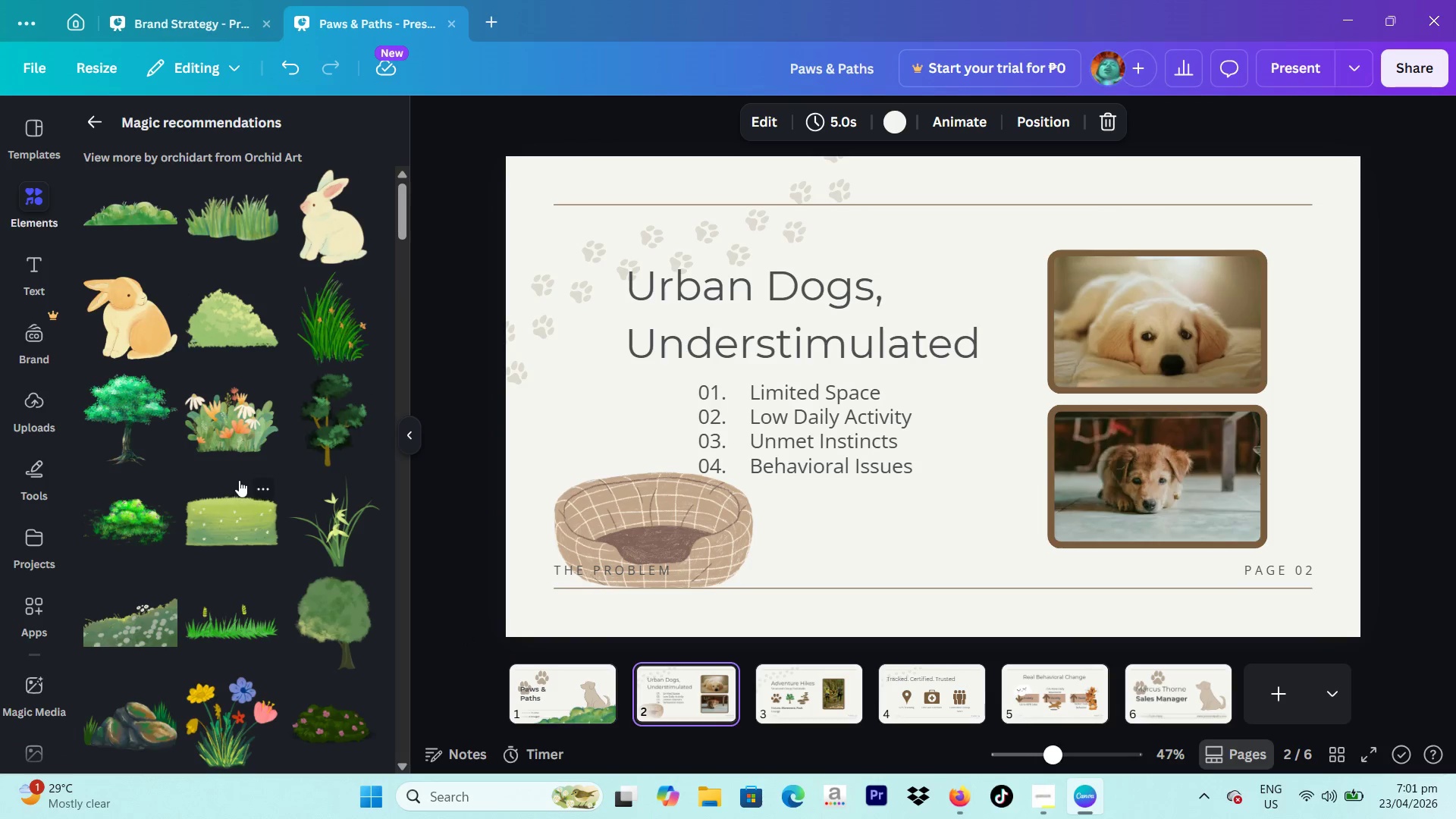 
wait(5.91)
 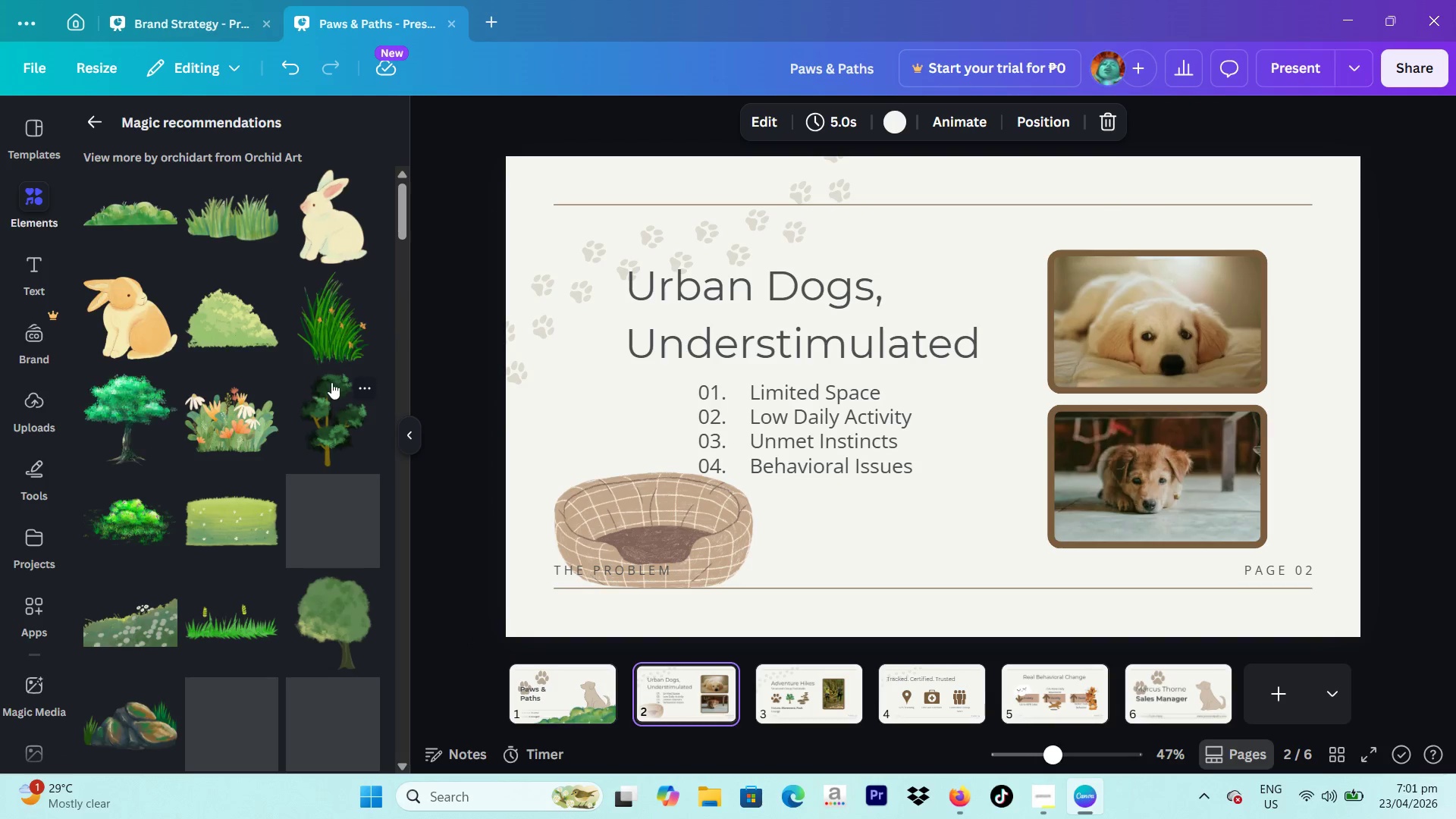 
left_click([241, 440])
 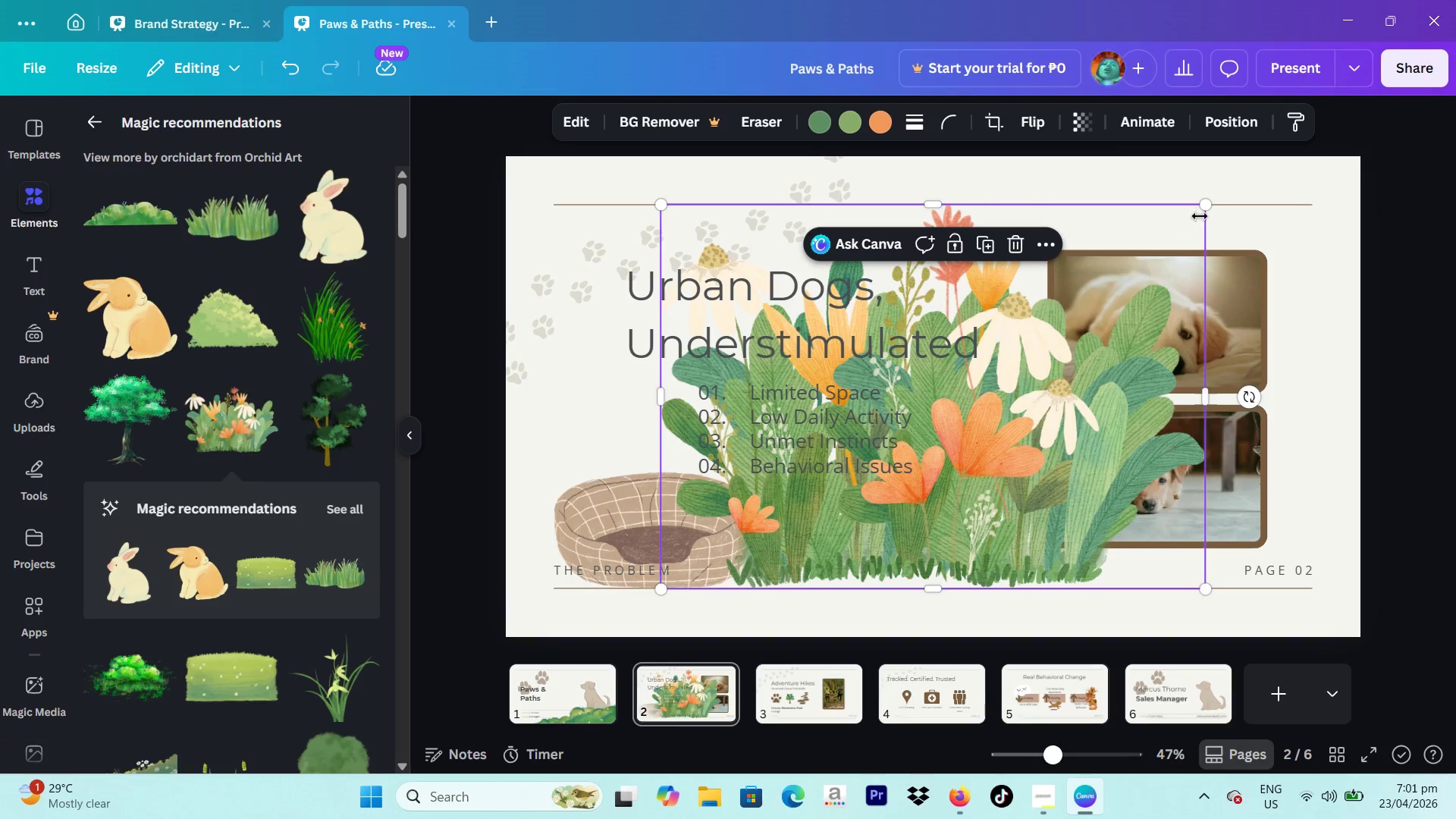 
left_click_drag(start_coordinate=[1210, 203], to_coordinate=[861, 508])
 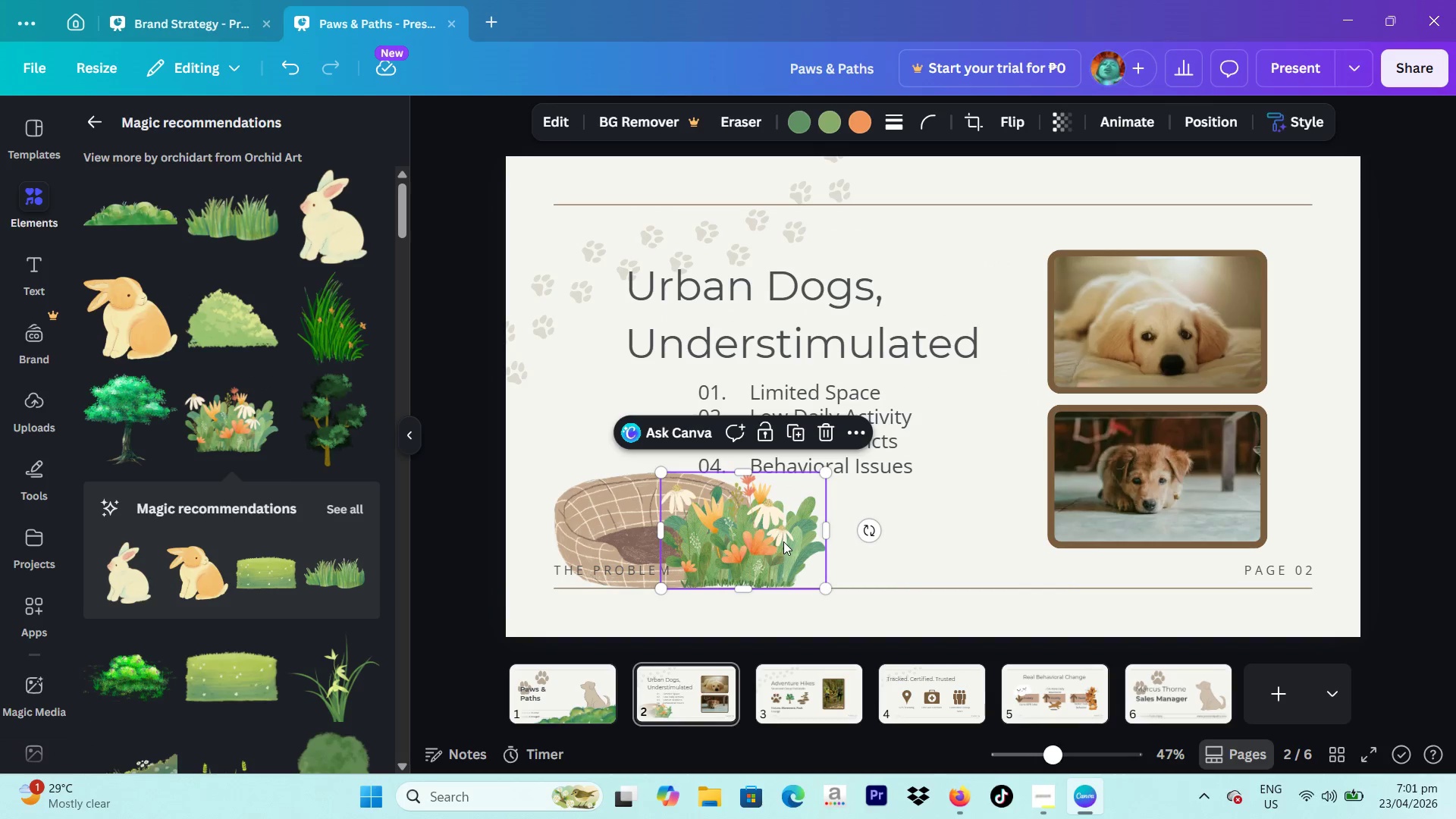 
left_click_drag(start_coordinate=[783, 541], to_coordinate=[824, 543])
 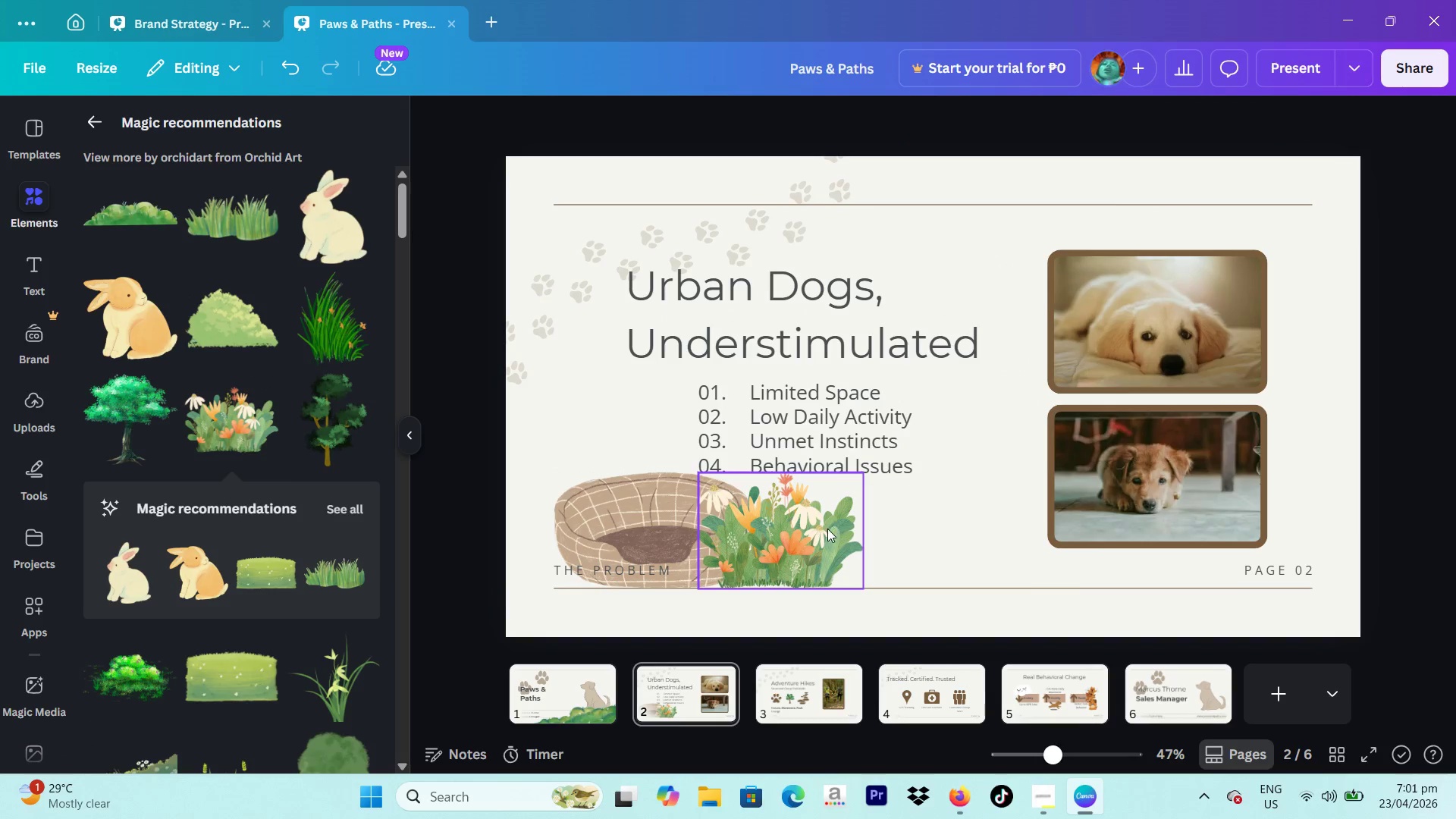 
left_click_drag(start_coordinate=[867, 477], to_coordinate=[852, 500])
 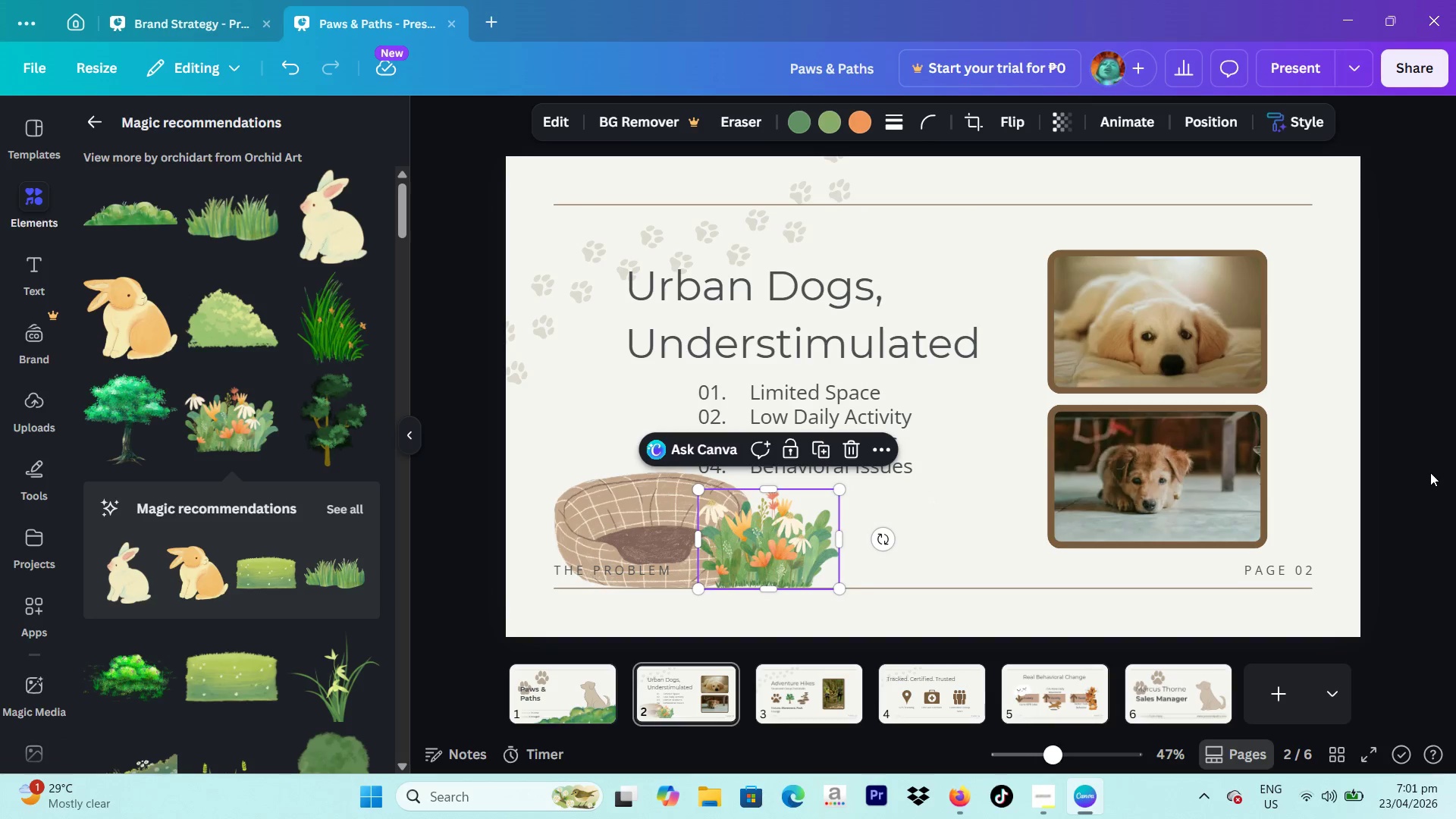 
left_click([1430, 472])
 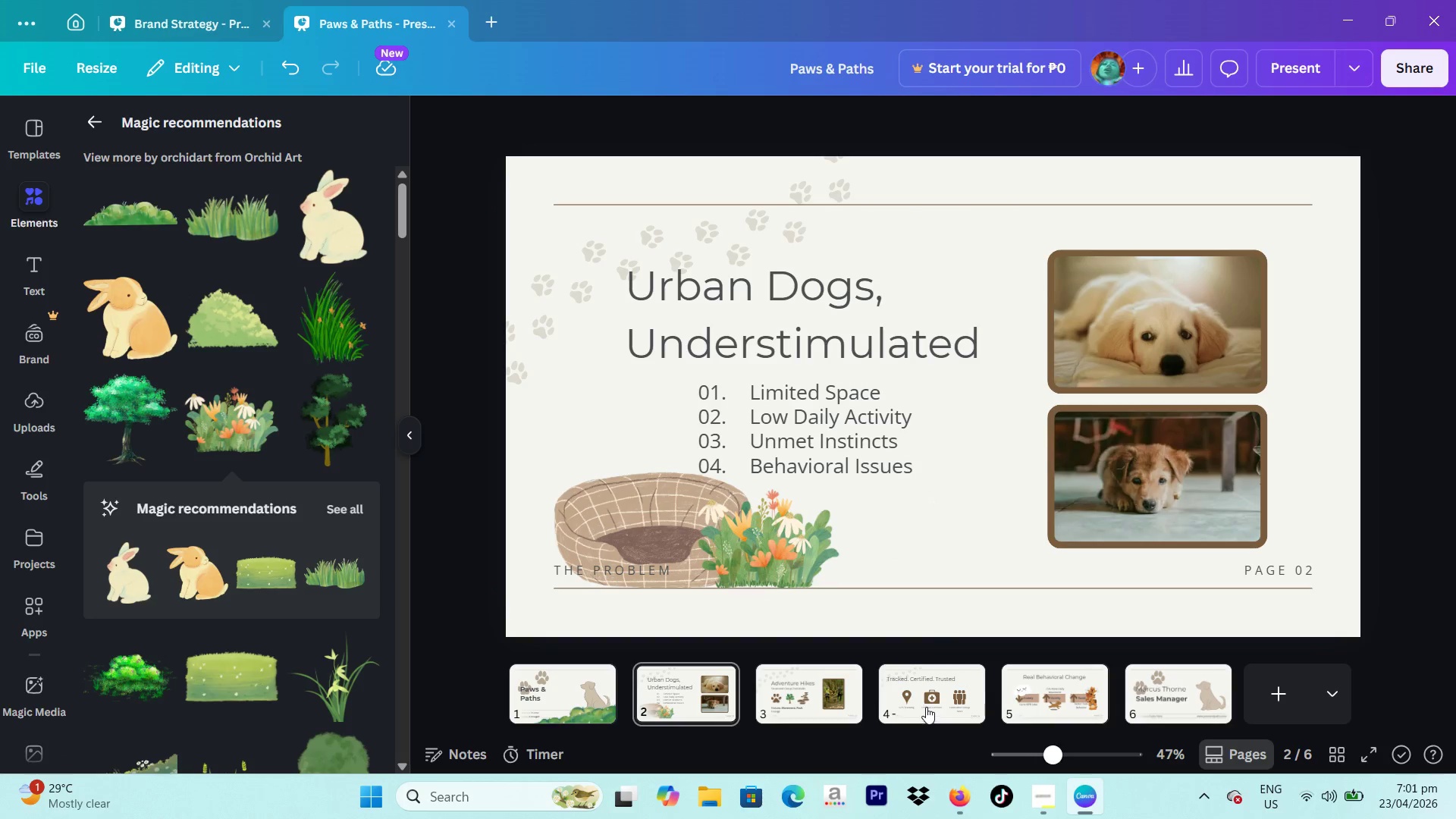 
left_click([851, 701])
 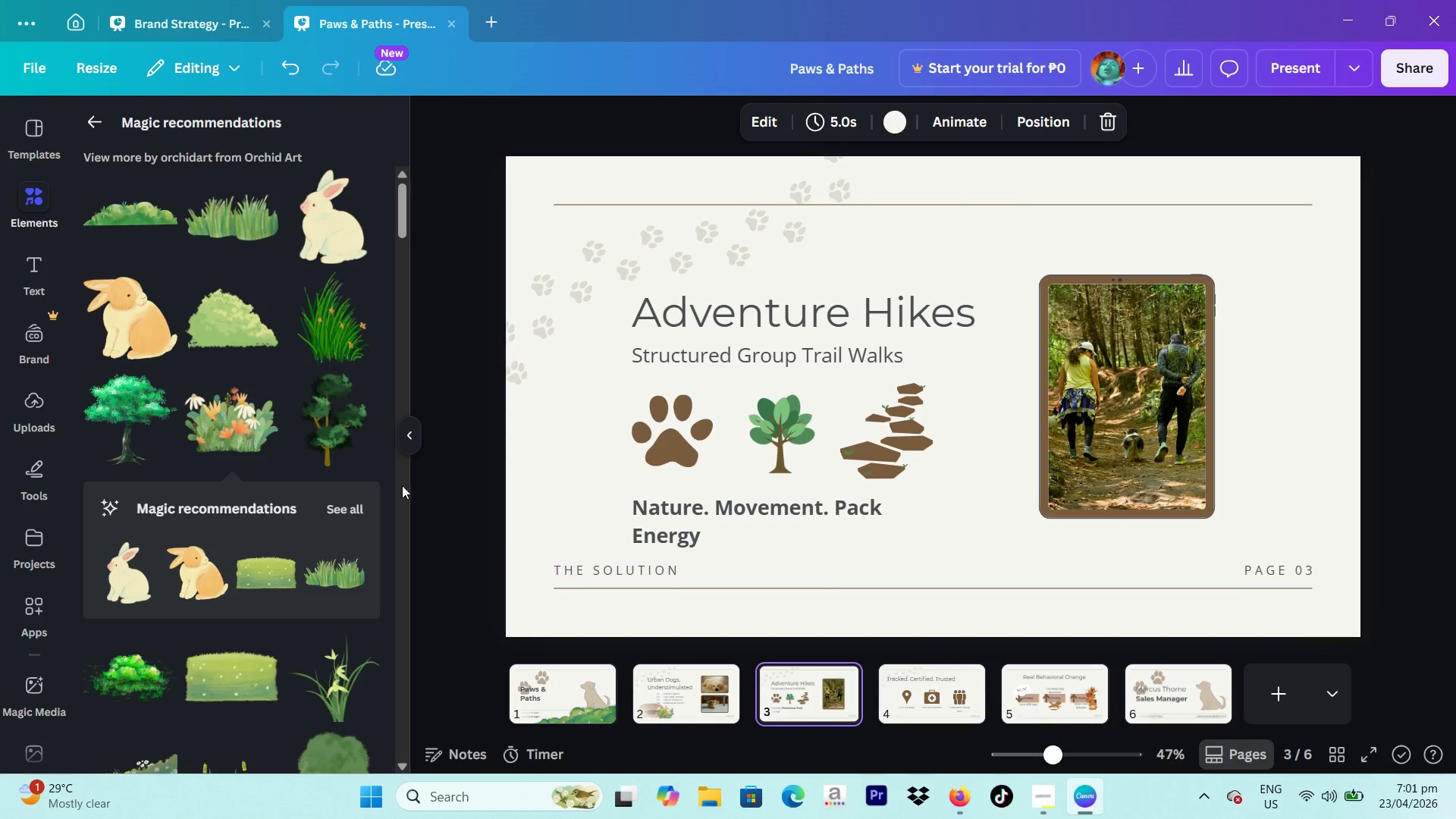 
scroll: coordinate [293, 523], scroll_direction: down, amount: 6.0
 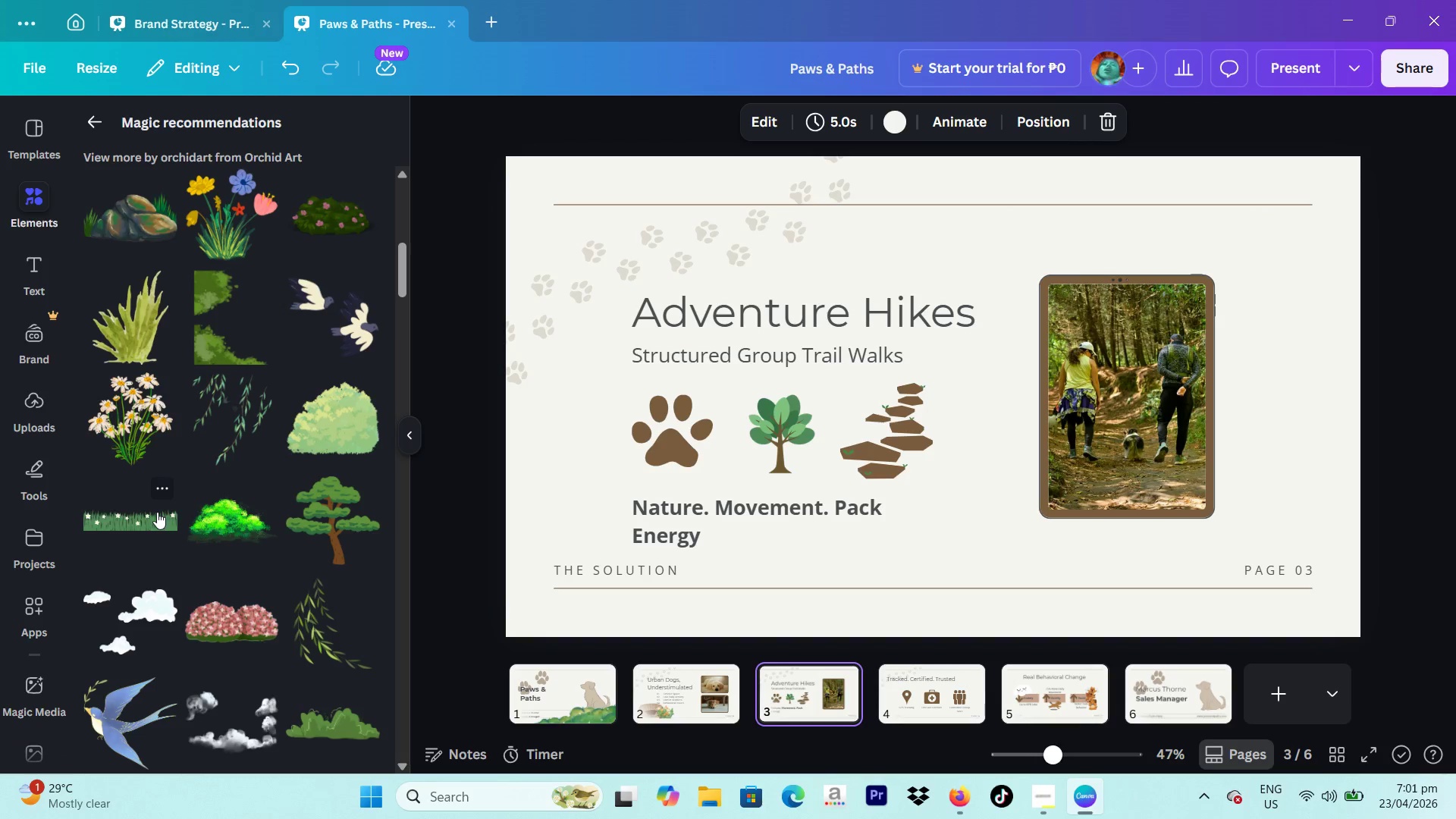 
left_click_drag(start_coordinate=[989, 416], to_coordinate=[1283, 647])
 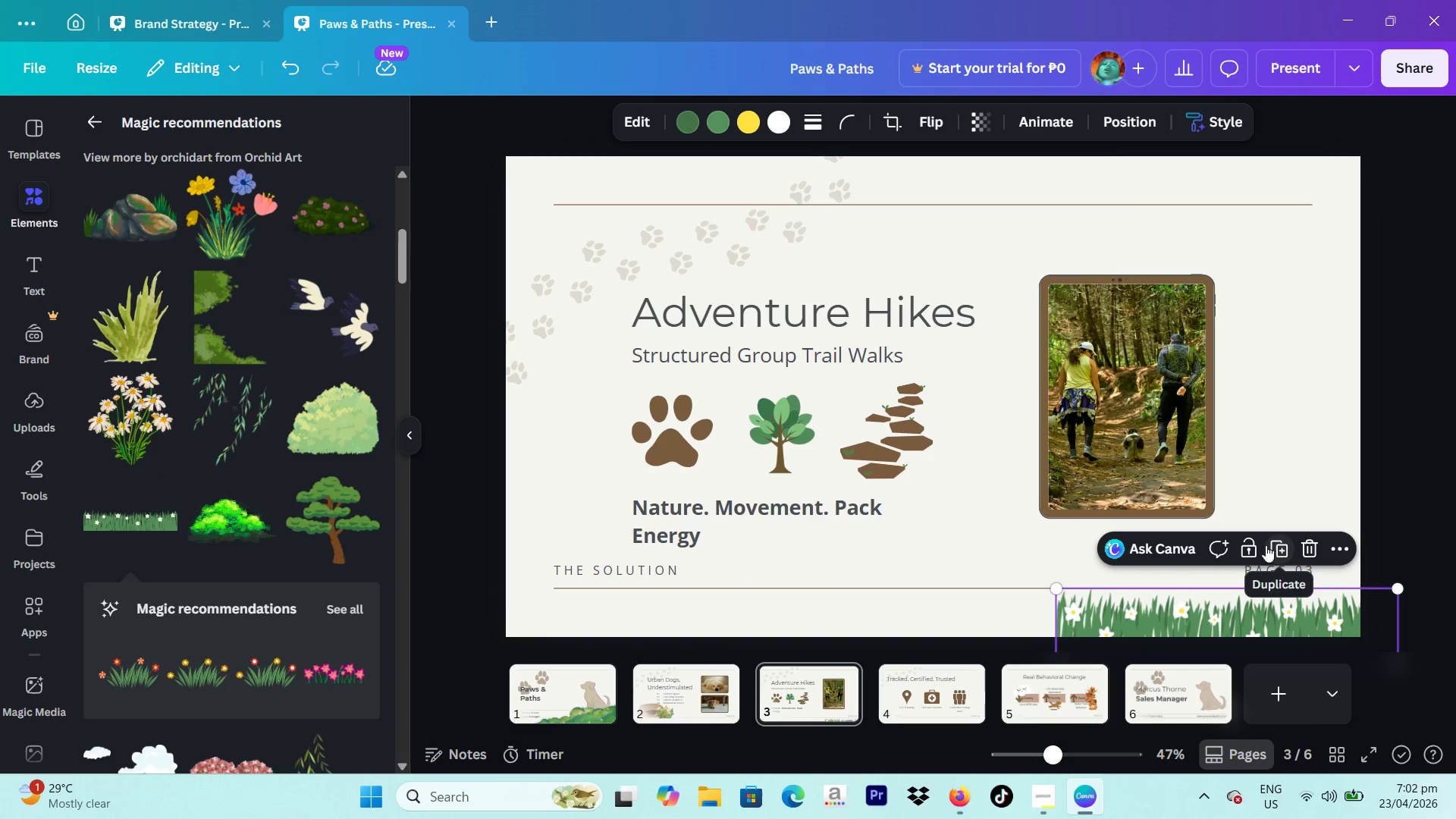 
left_click([1275, 543])
 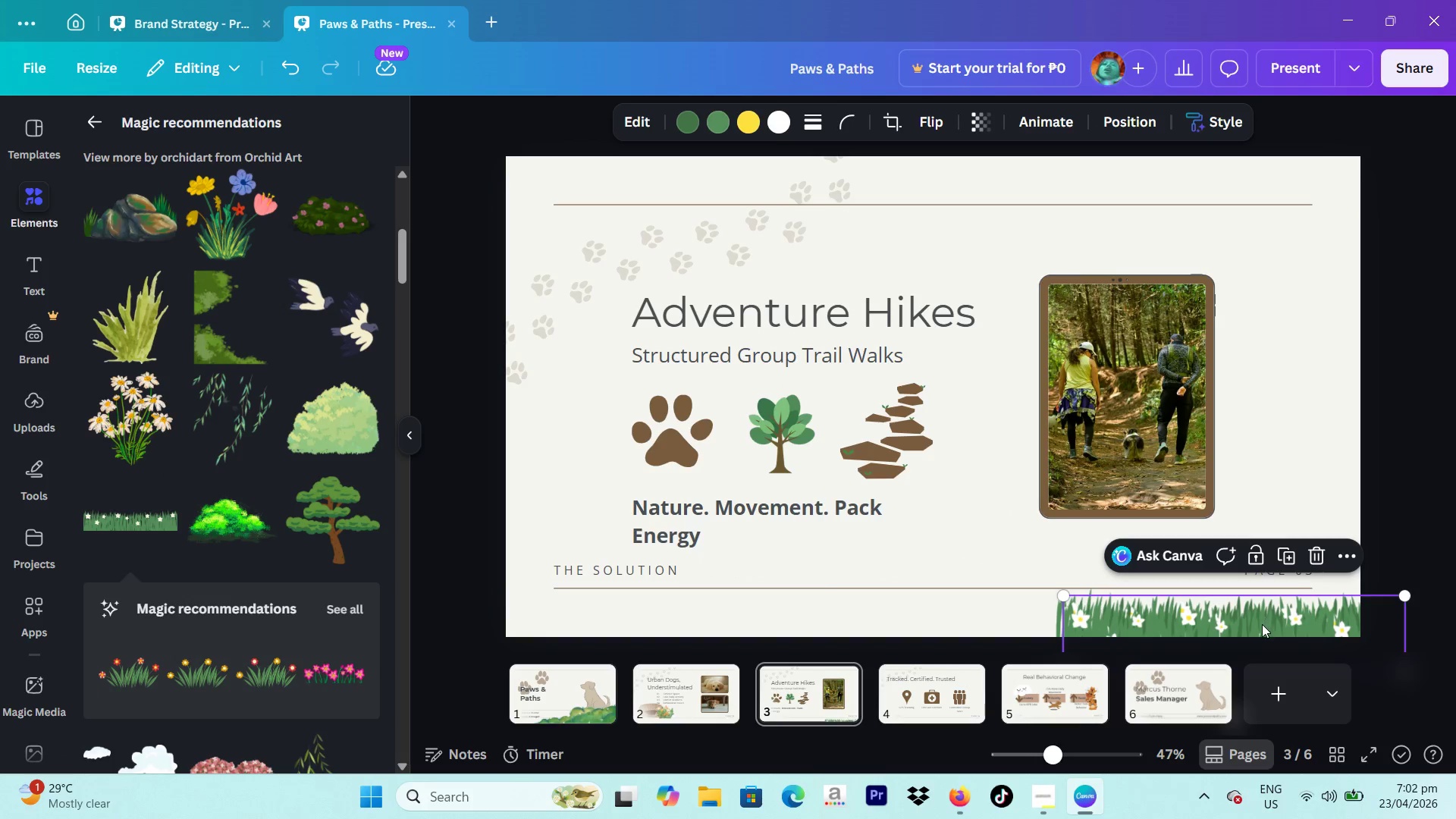 
left_click_drag(start_coordinate=[1262, 624], to_coordinate=[920, 615])
 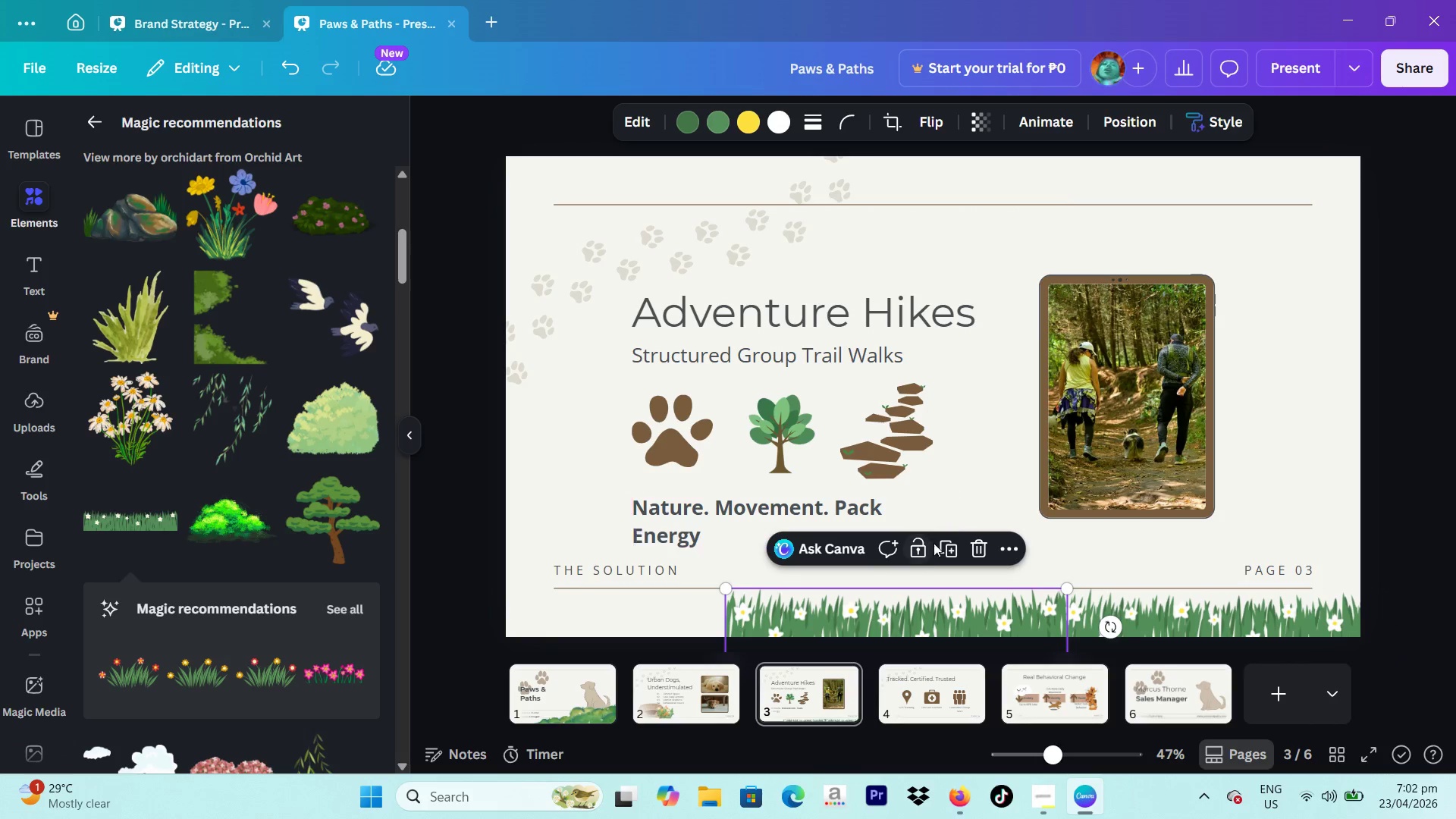 
left_click([937, 546])
 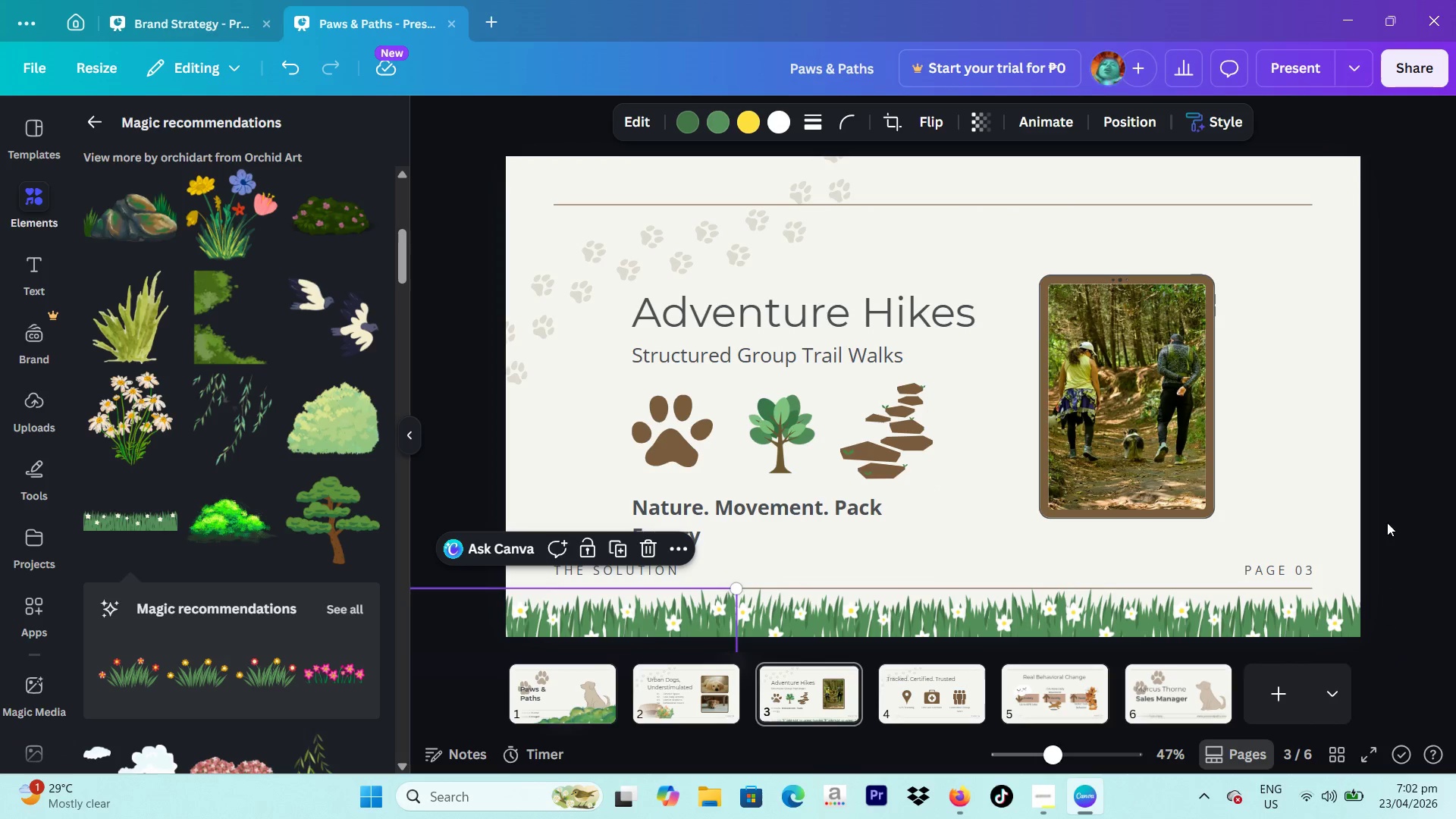 
left_click([1442, 507])
 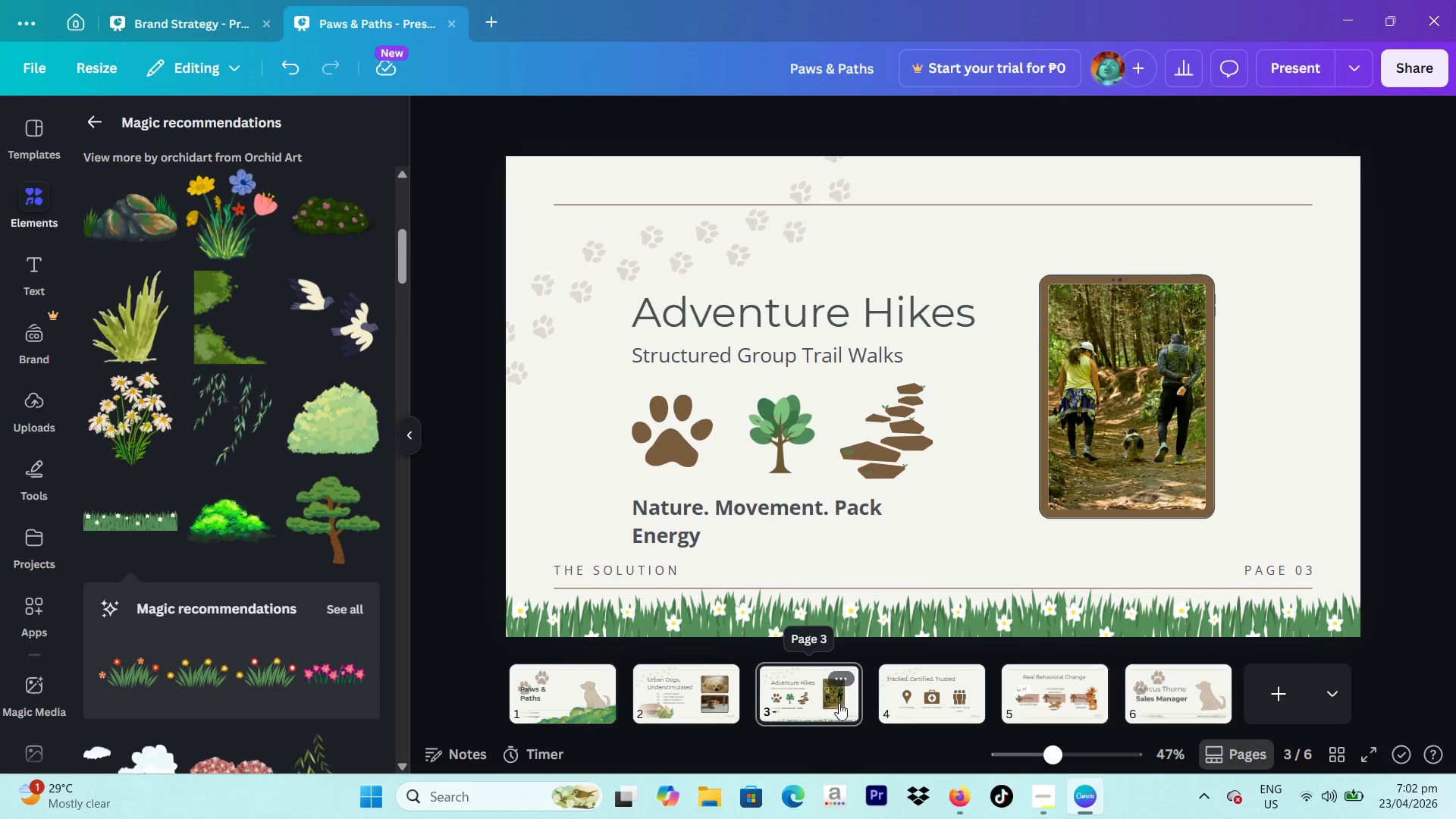 
left_click([930, 696])
 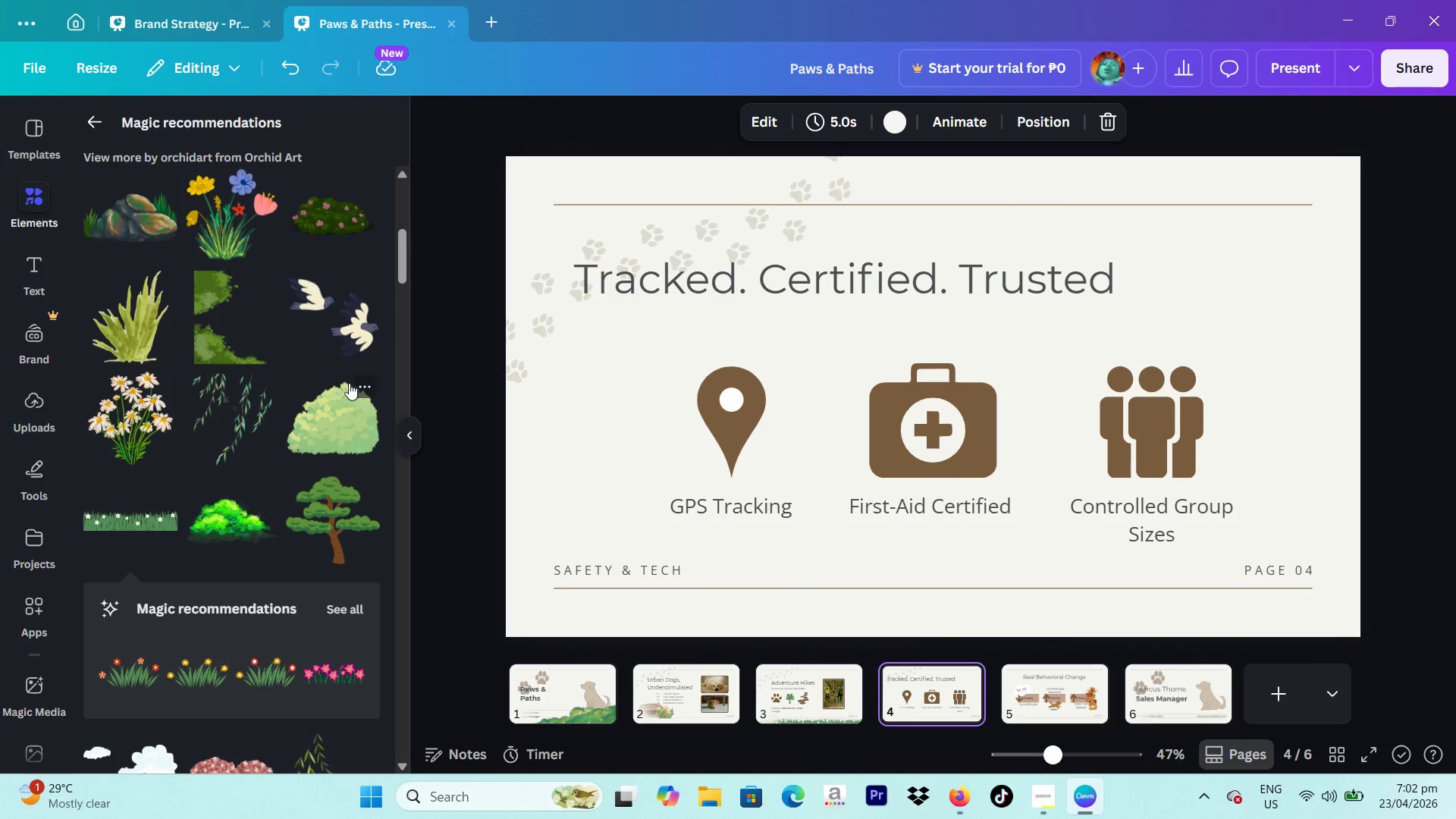 
scroll: coordinate [354, 391], scroll_direction: down, amount: 3.0
 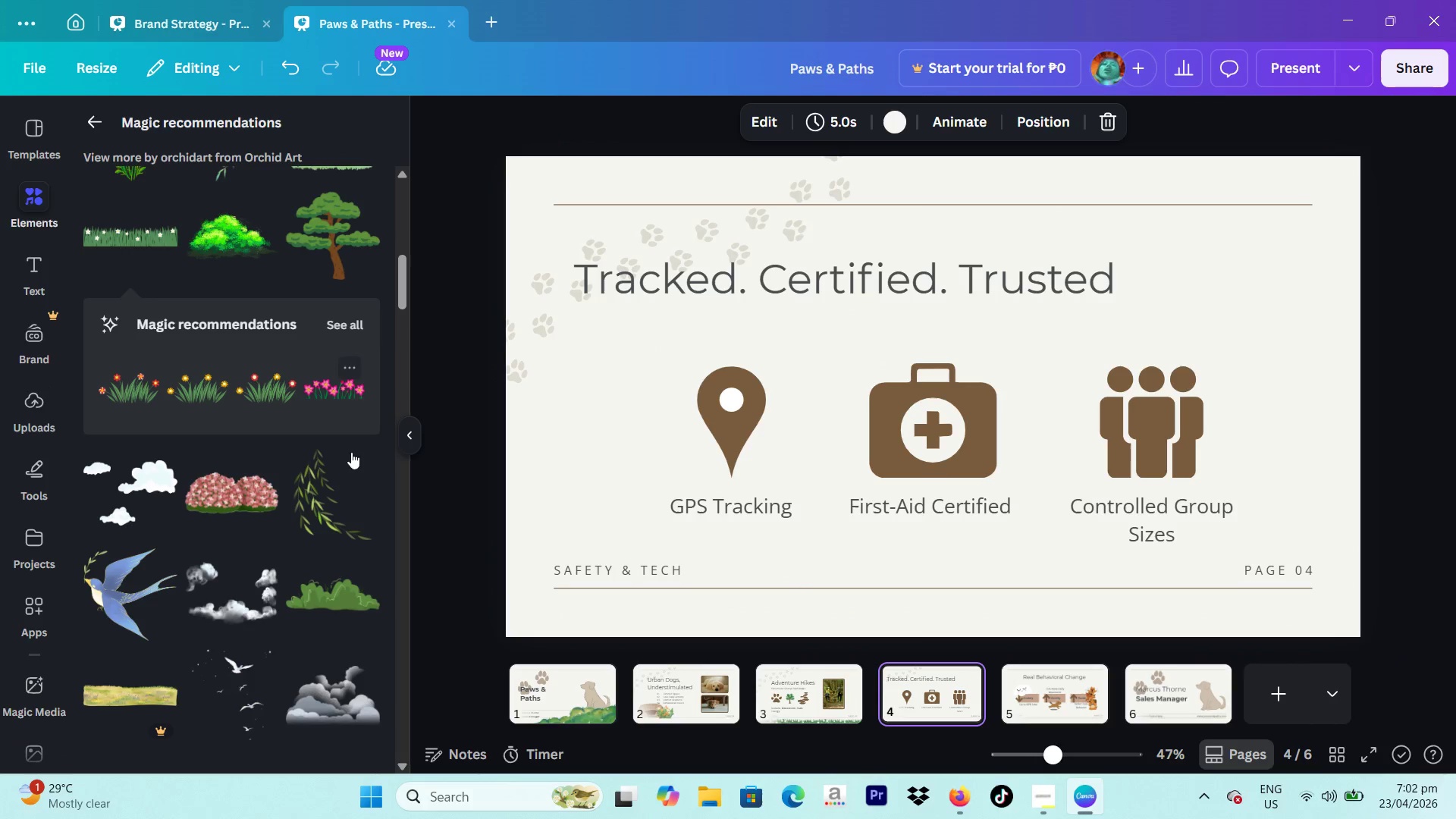 
left_click([347, 476])
 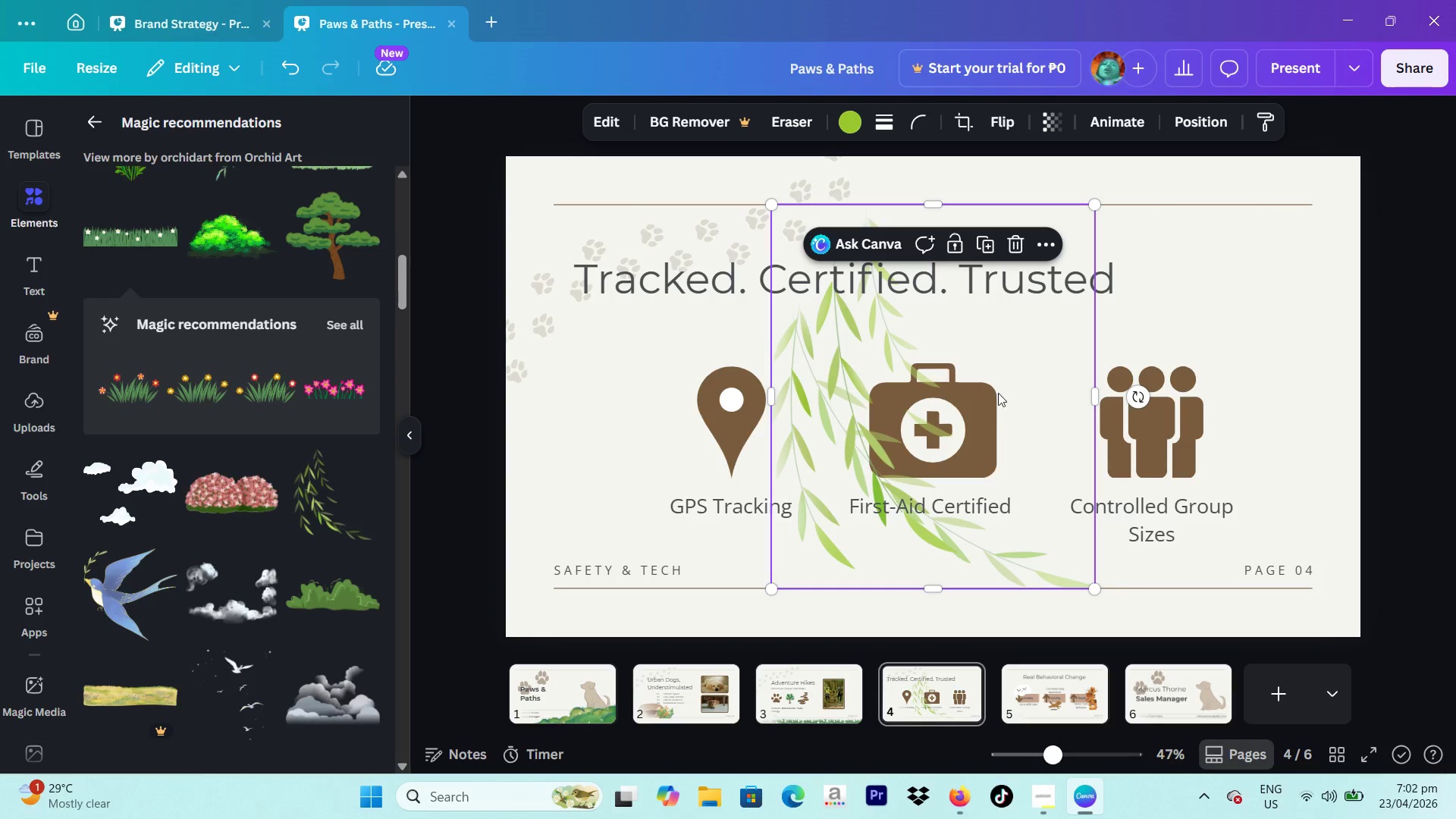 
left_click_drag(start_coordinate=[999, 353], to_coordinate=[711, 287])
 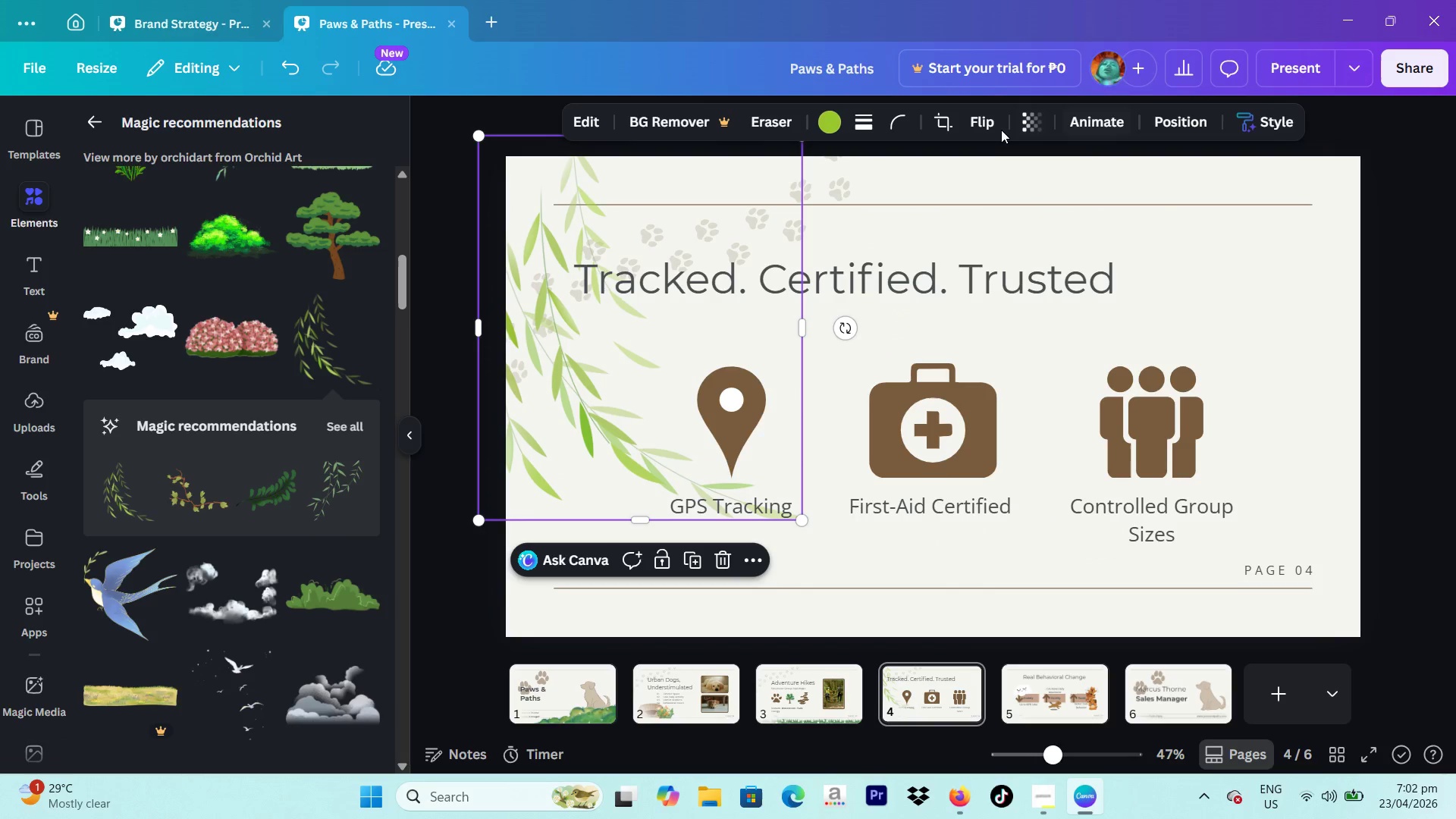 
left_click([997, 125])
 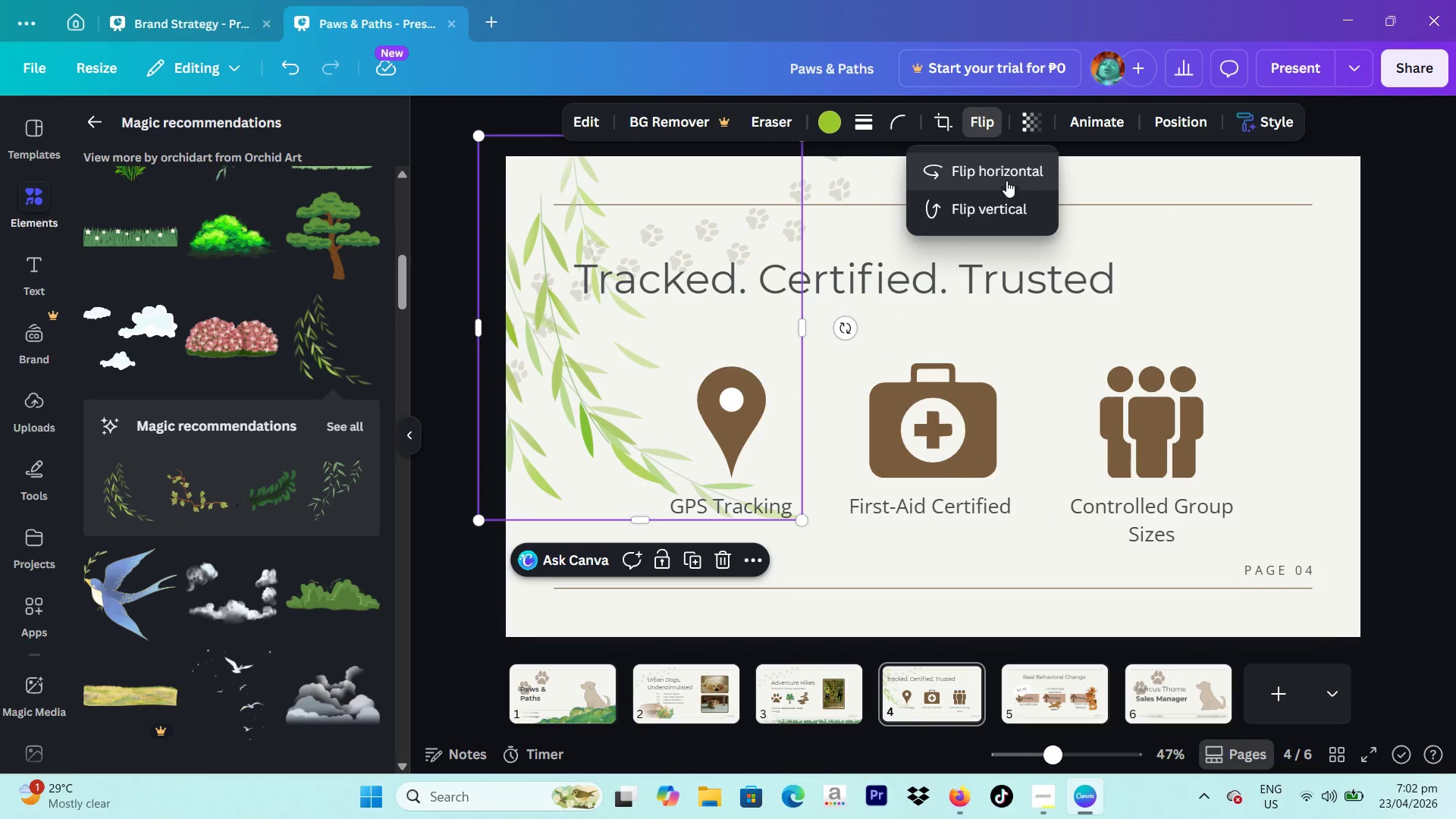 
left_click([1006, 168])
 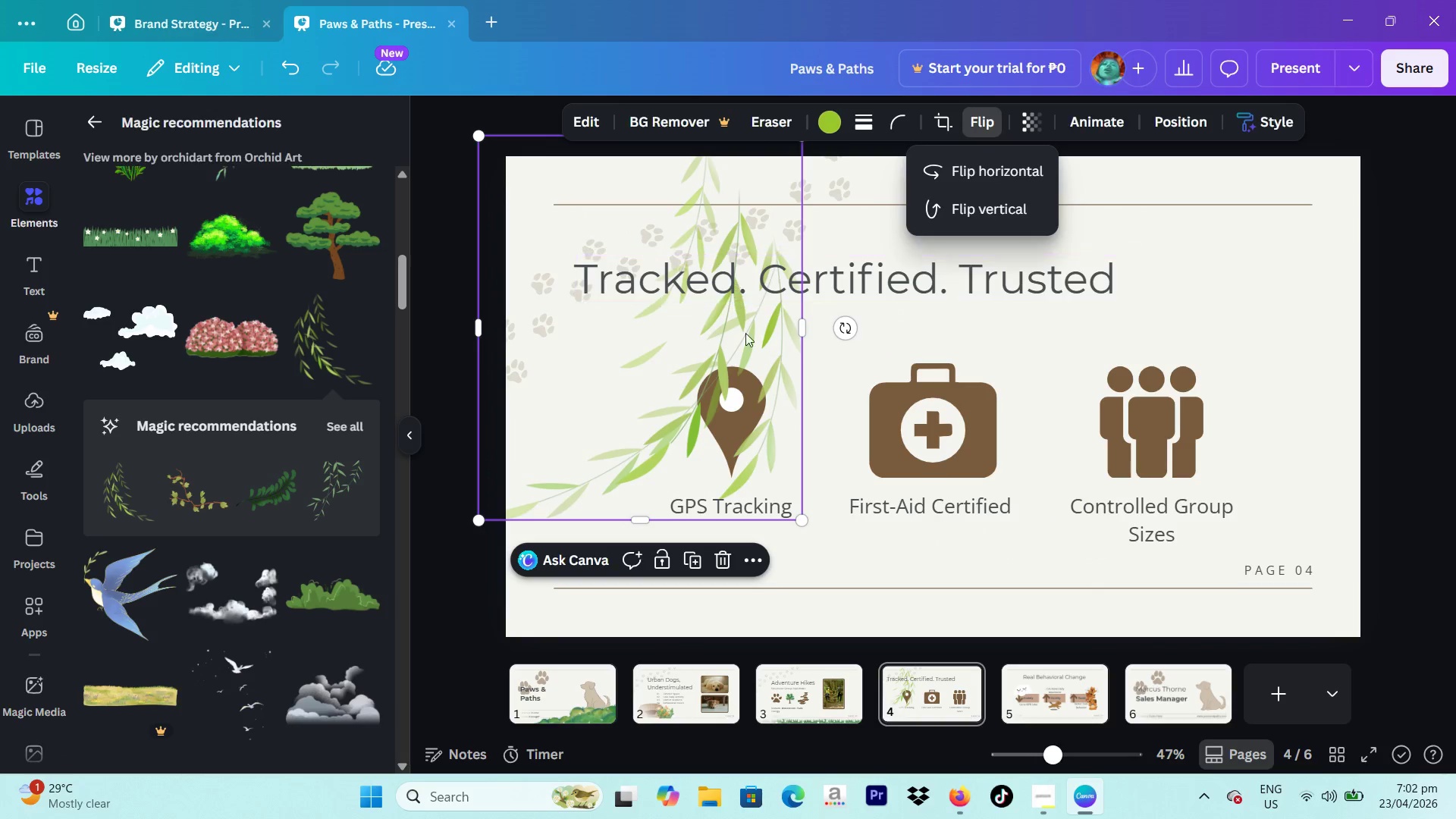 
left_click_drag(start_coordinate=[743, 342], to_coordinate=[1345, 304])
 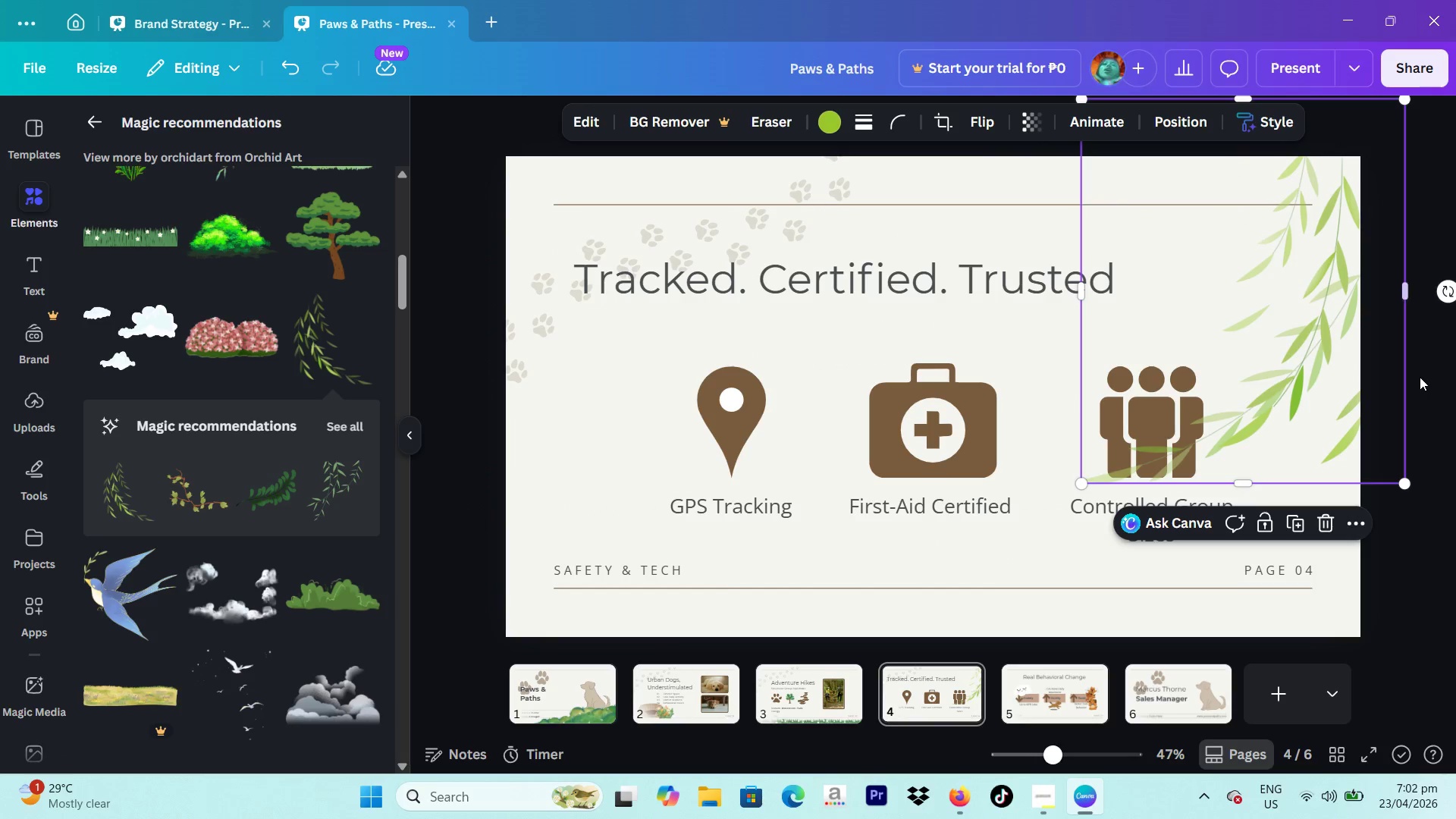 
left_click([1420, 377])
 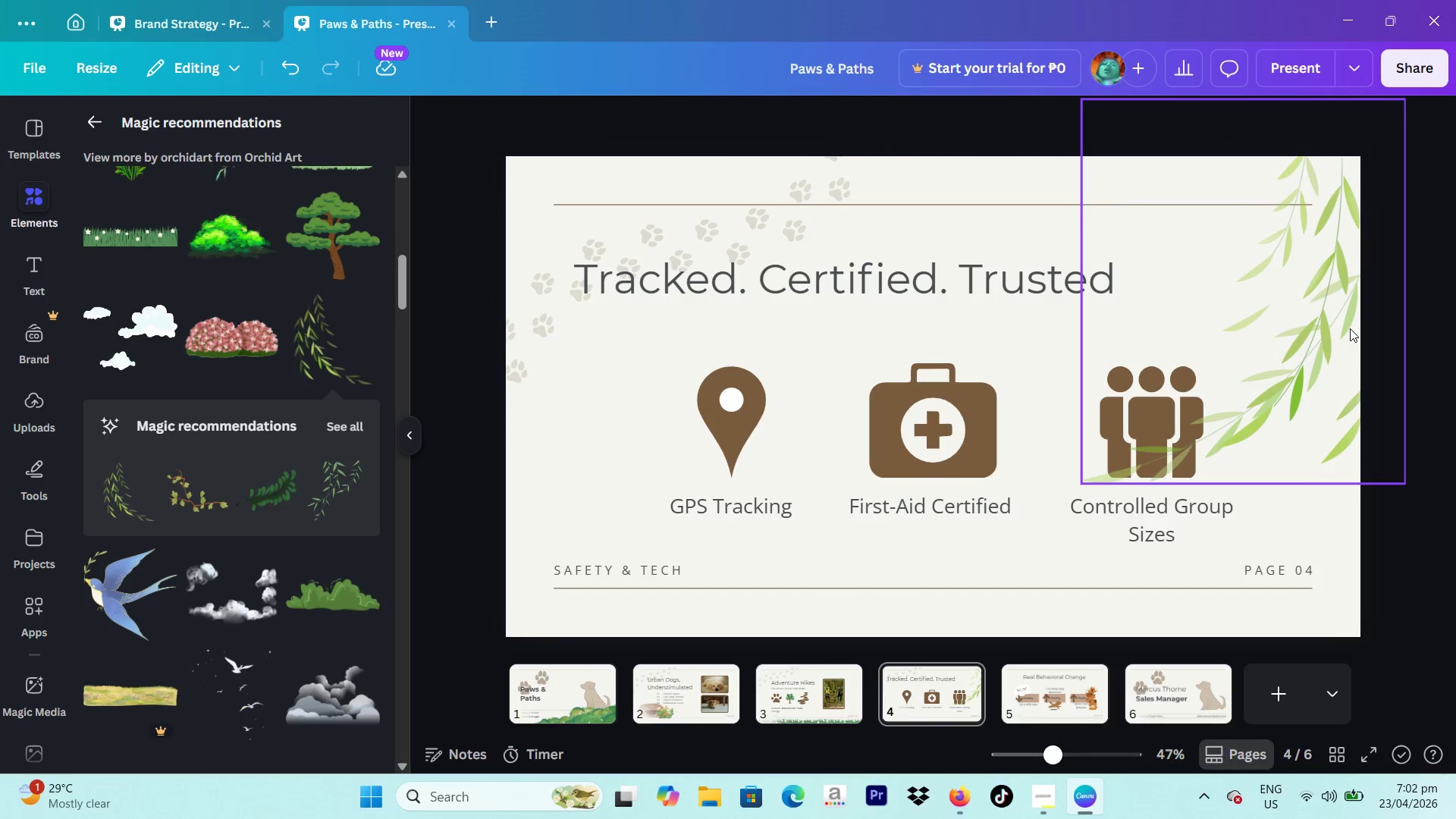 
left_click([1359, 243])
 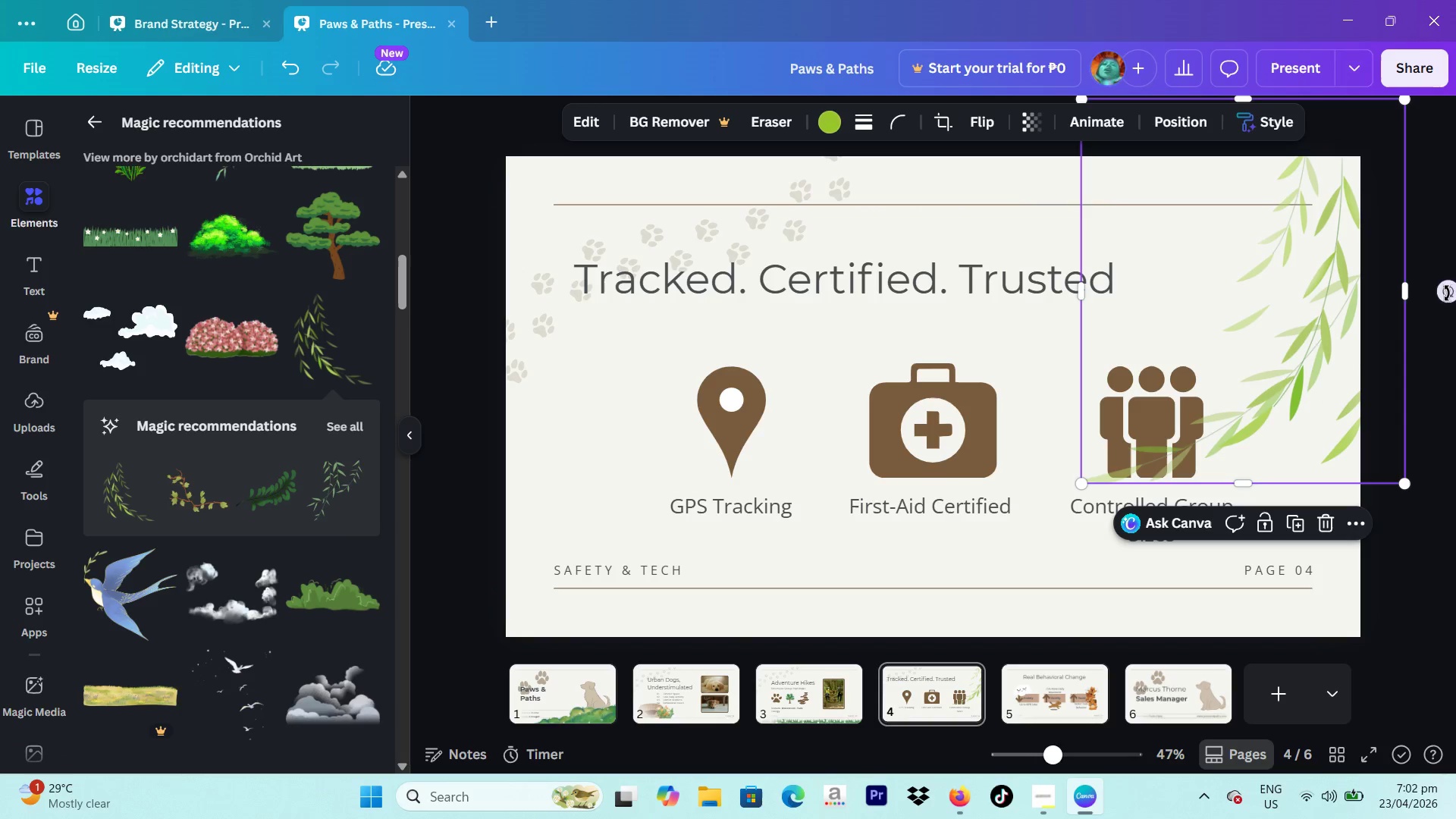 
left_click_drag(start_coordinate=[1447, 293], to_coordinate=[1428, 278])
 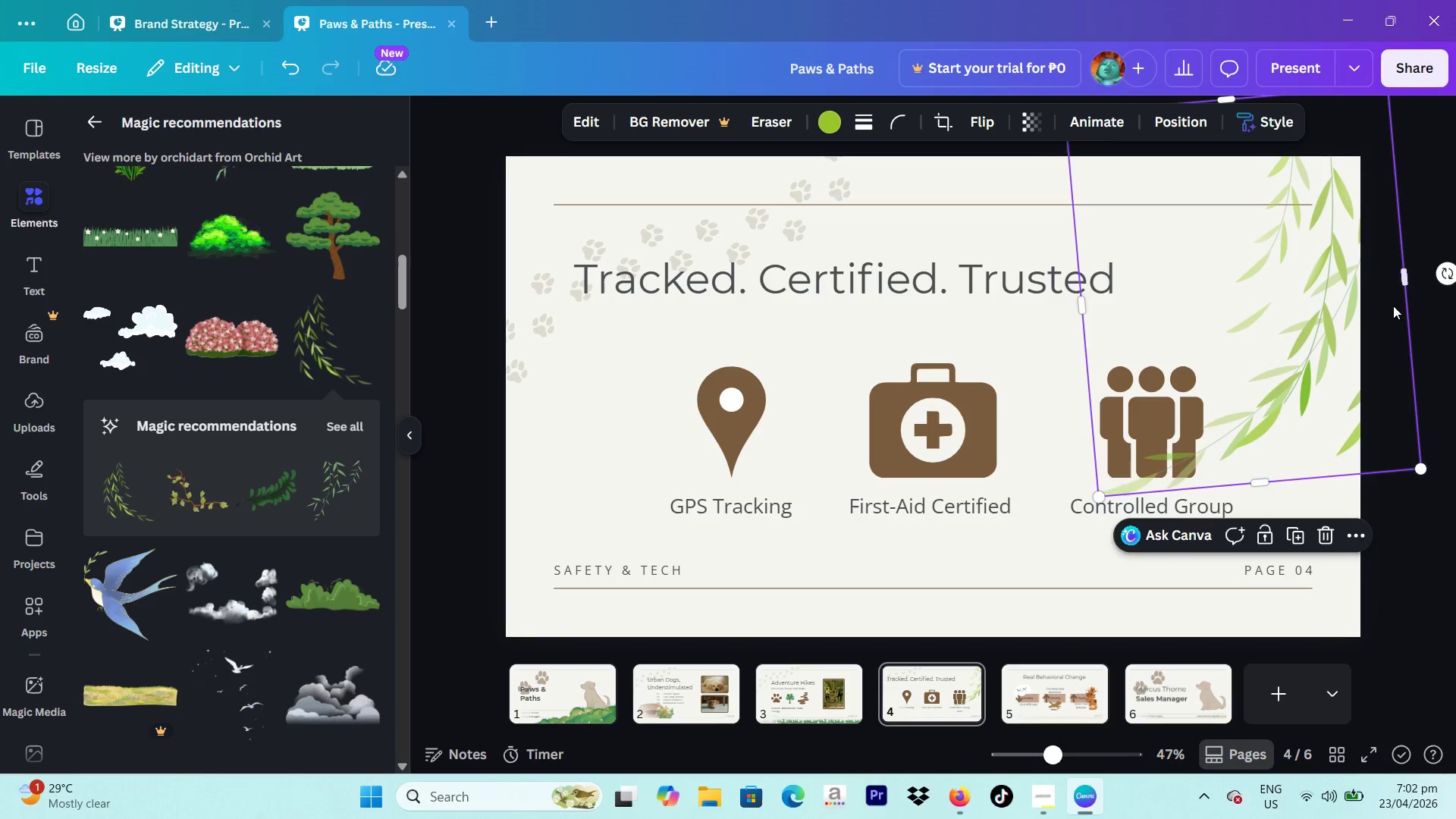 
left_click_drag(start_coordinate=[1398, 303], to_coordinate=[1366, 310])
 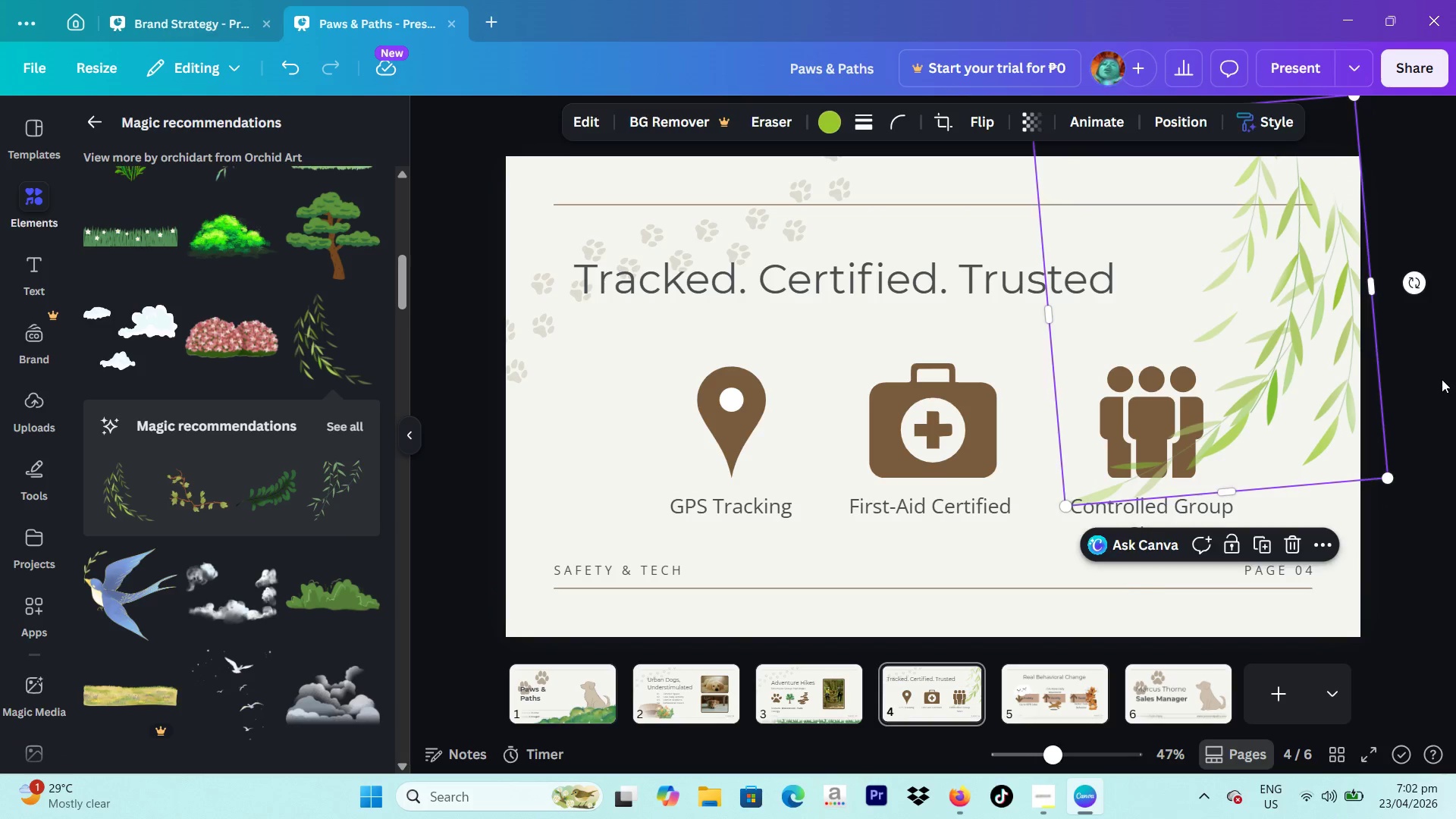 
left_click([1442, 379])
 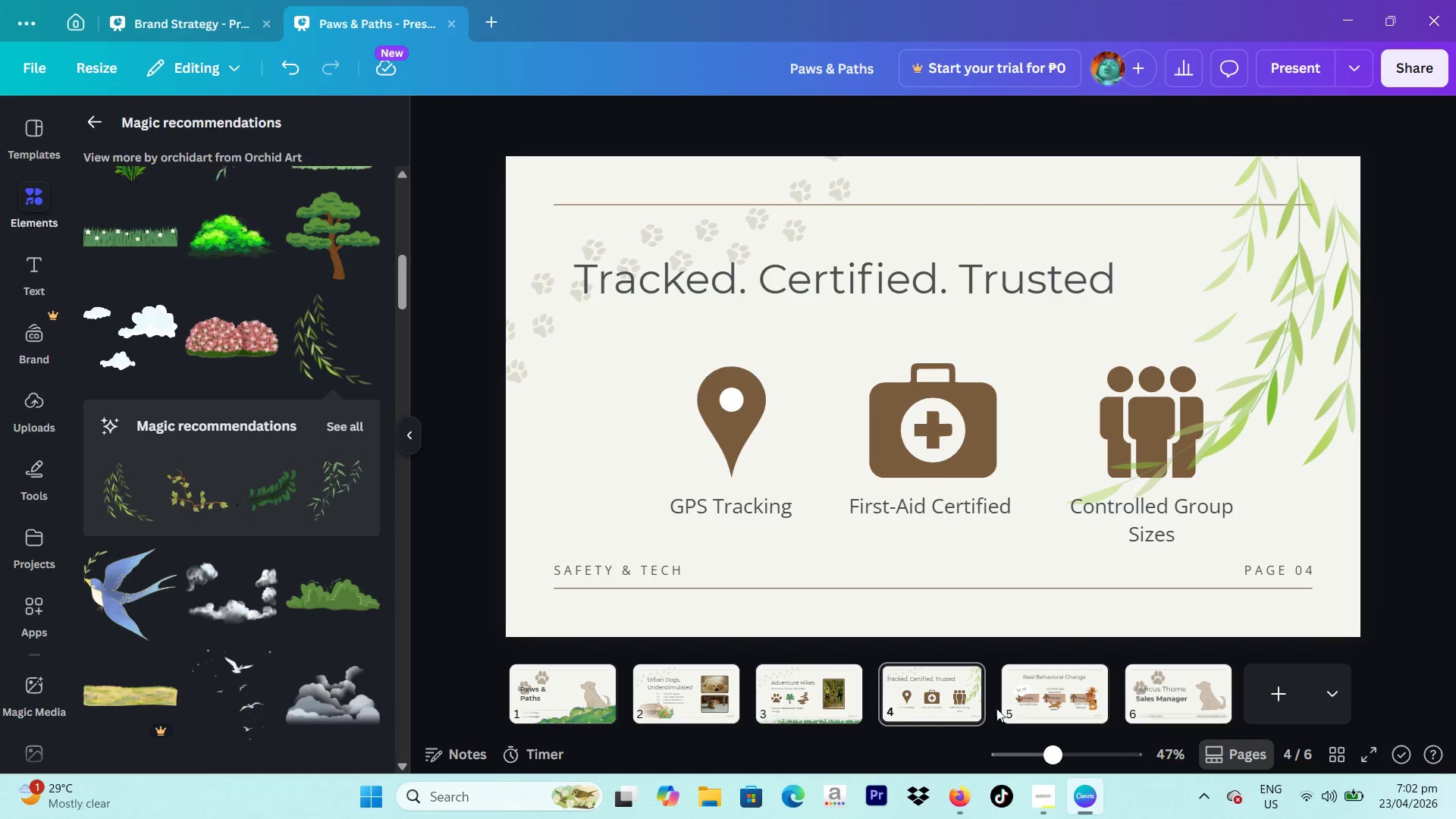 
left_click([1049, 698])
 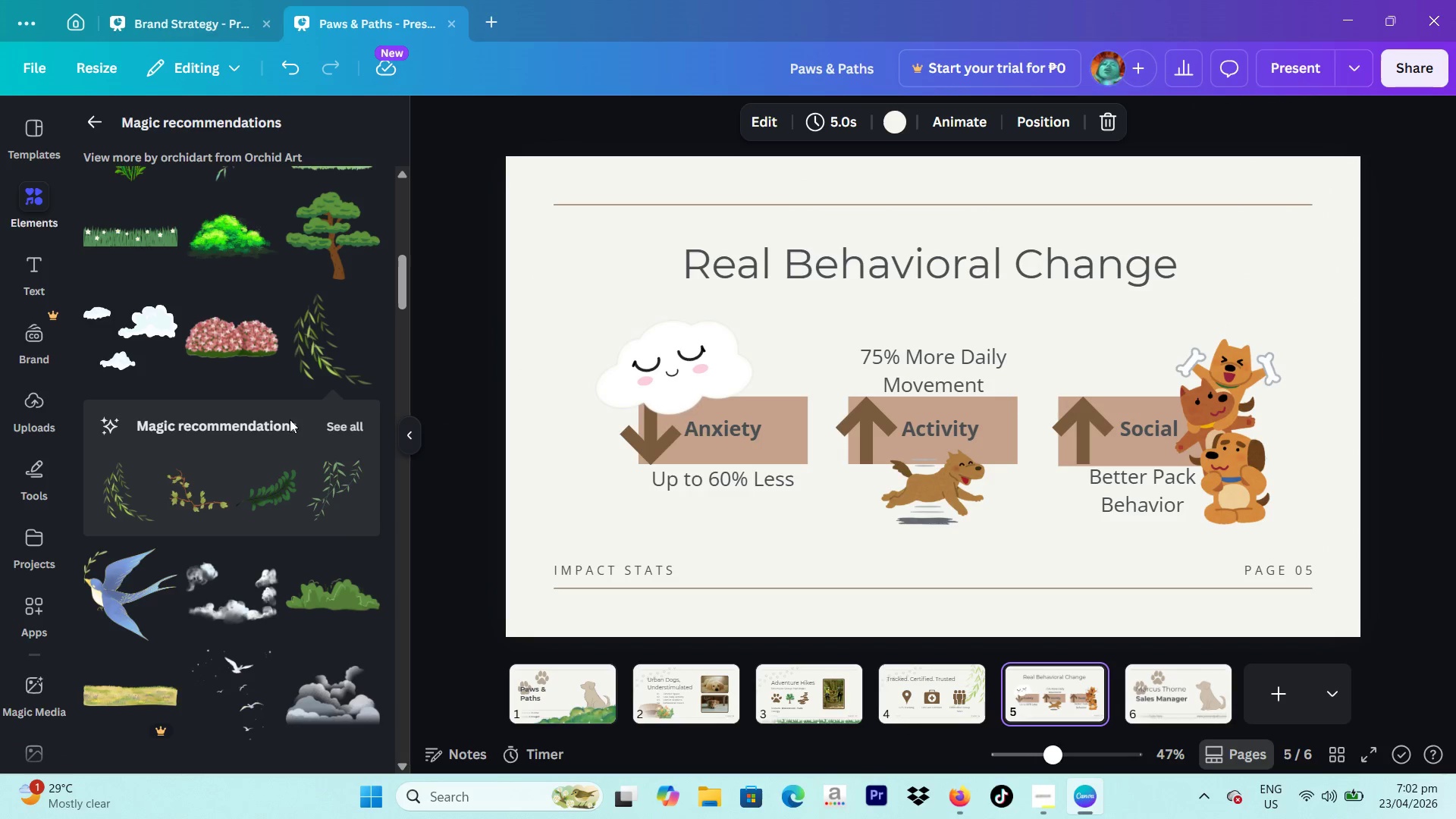 
scroll: coordinate [349, 490], scroll_direction: down, amount: 4.0
 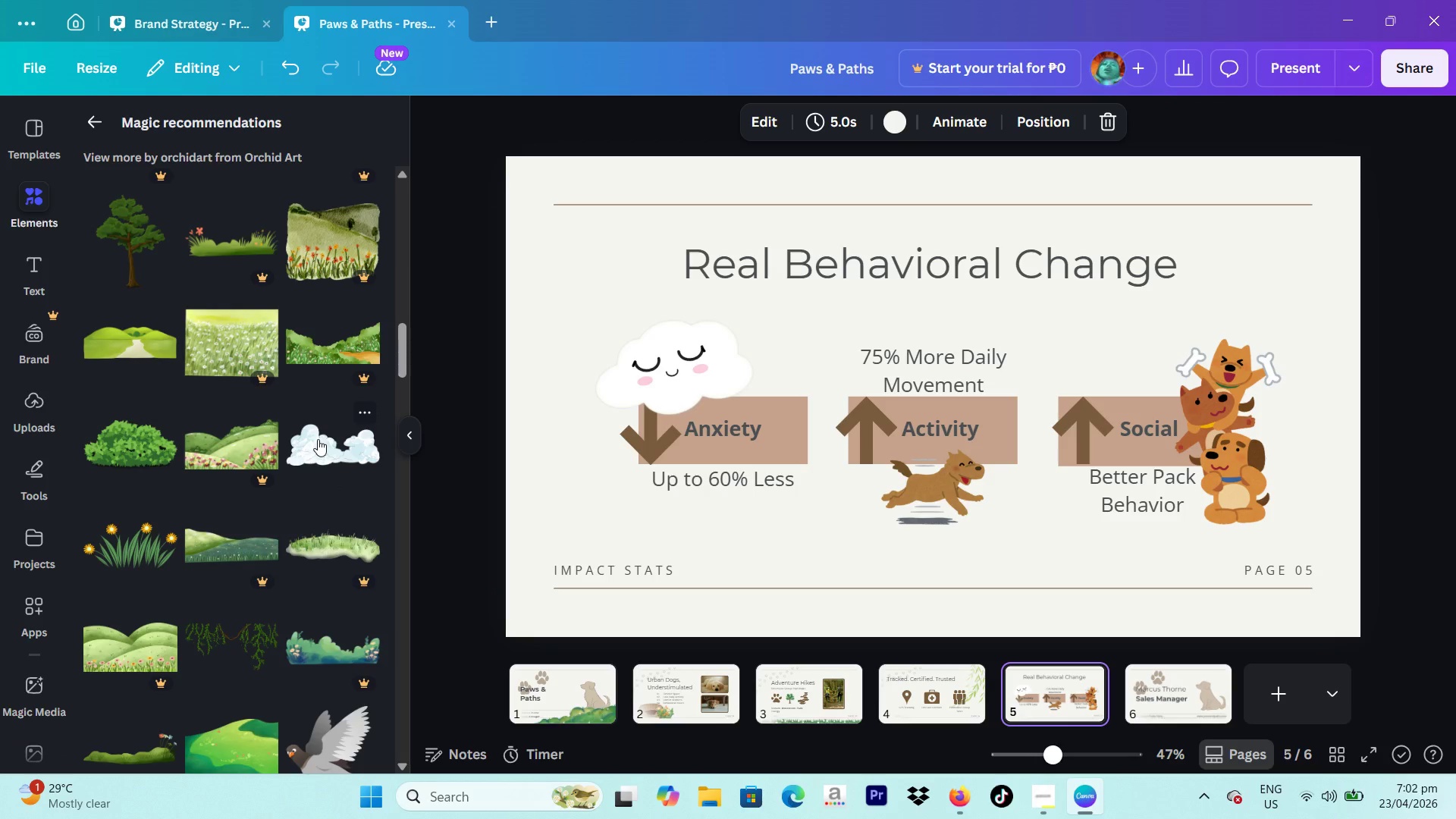 
left_click([119, 523])
 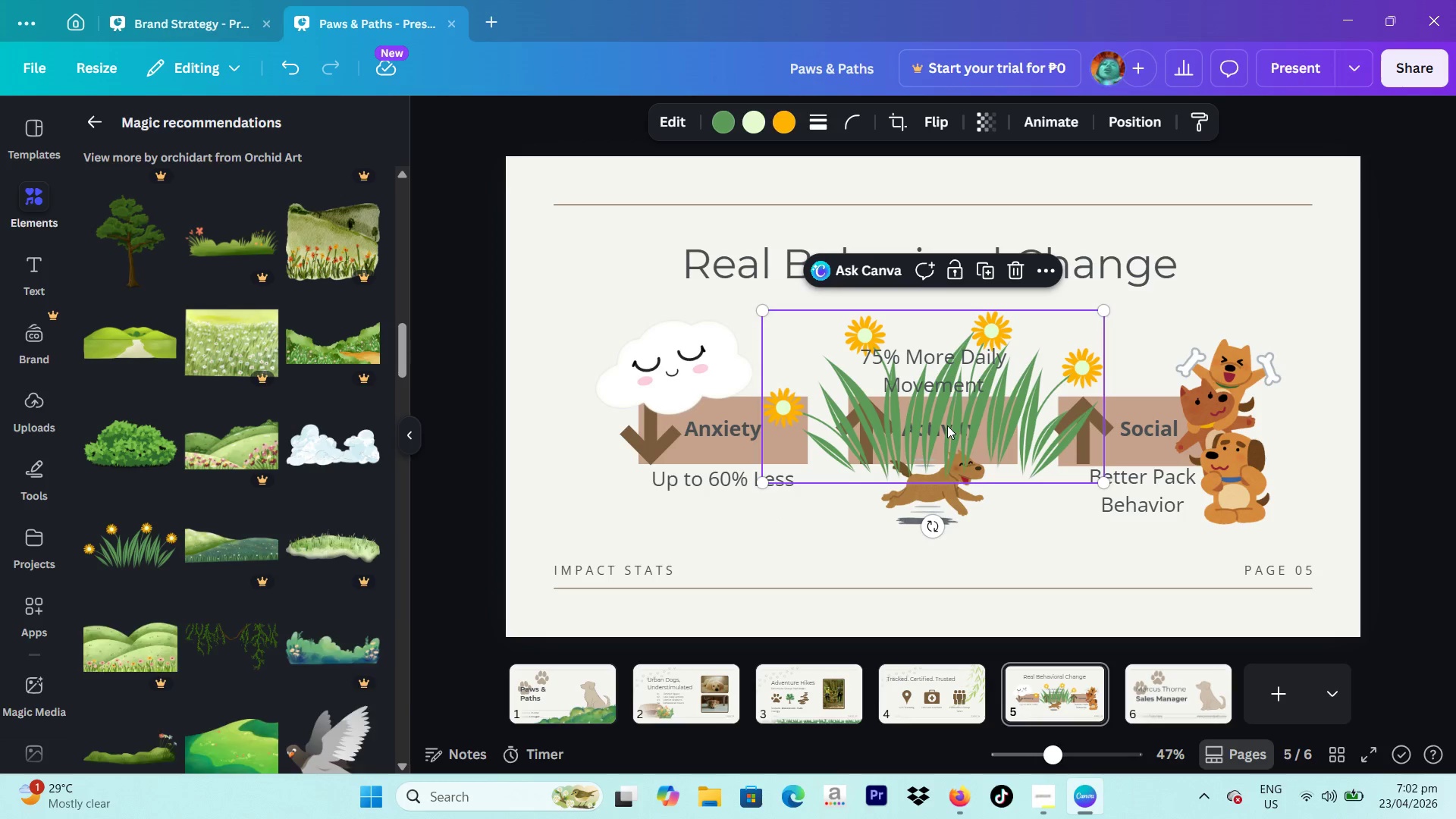 
left_click_drag(start_coordinate=[954, 419], to_coordinate=[963, 548])
 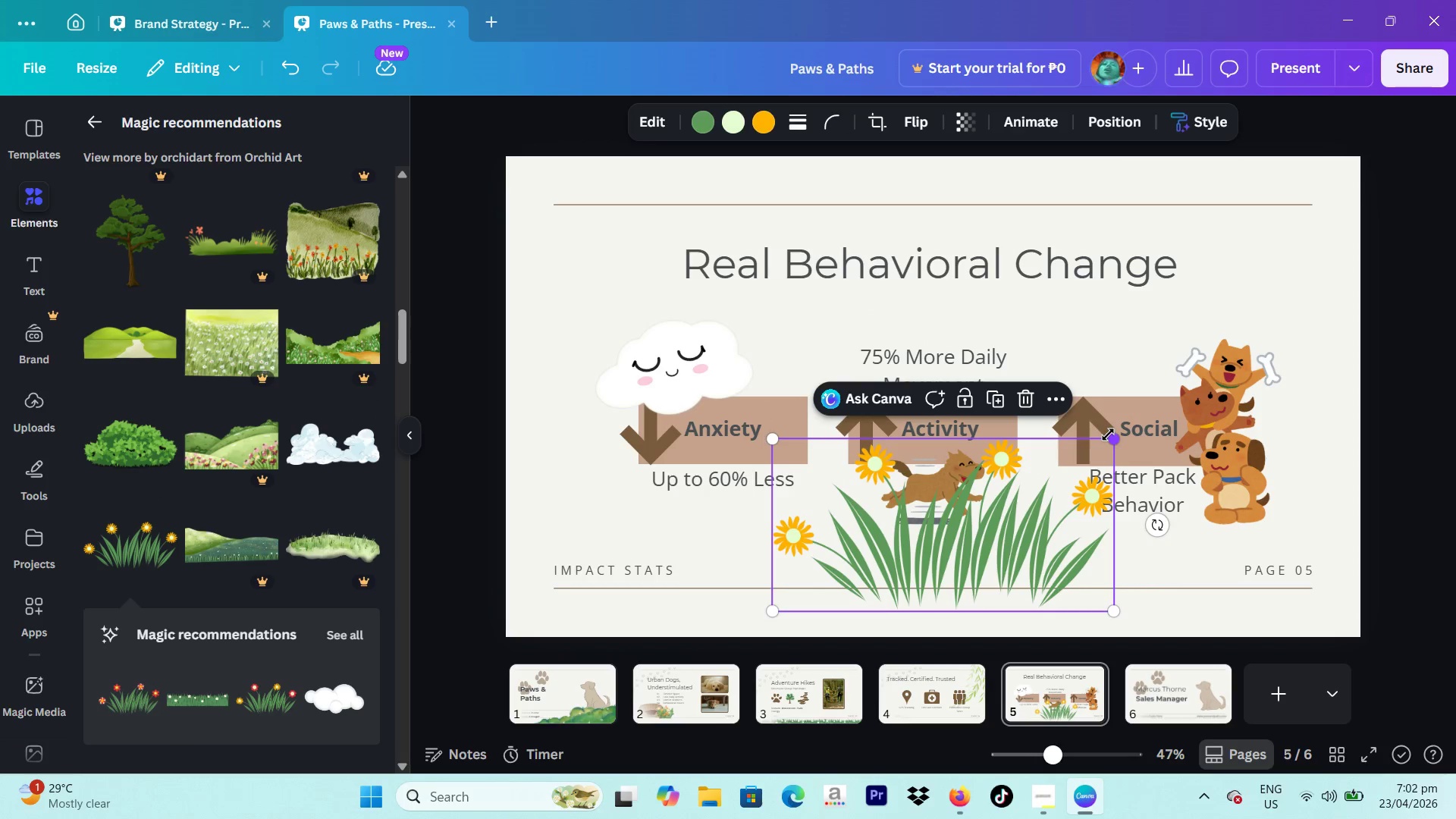 
left_click_drag(start_coordinate=[1123, 442], to_coordinate=[1114, 431])
 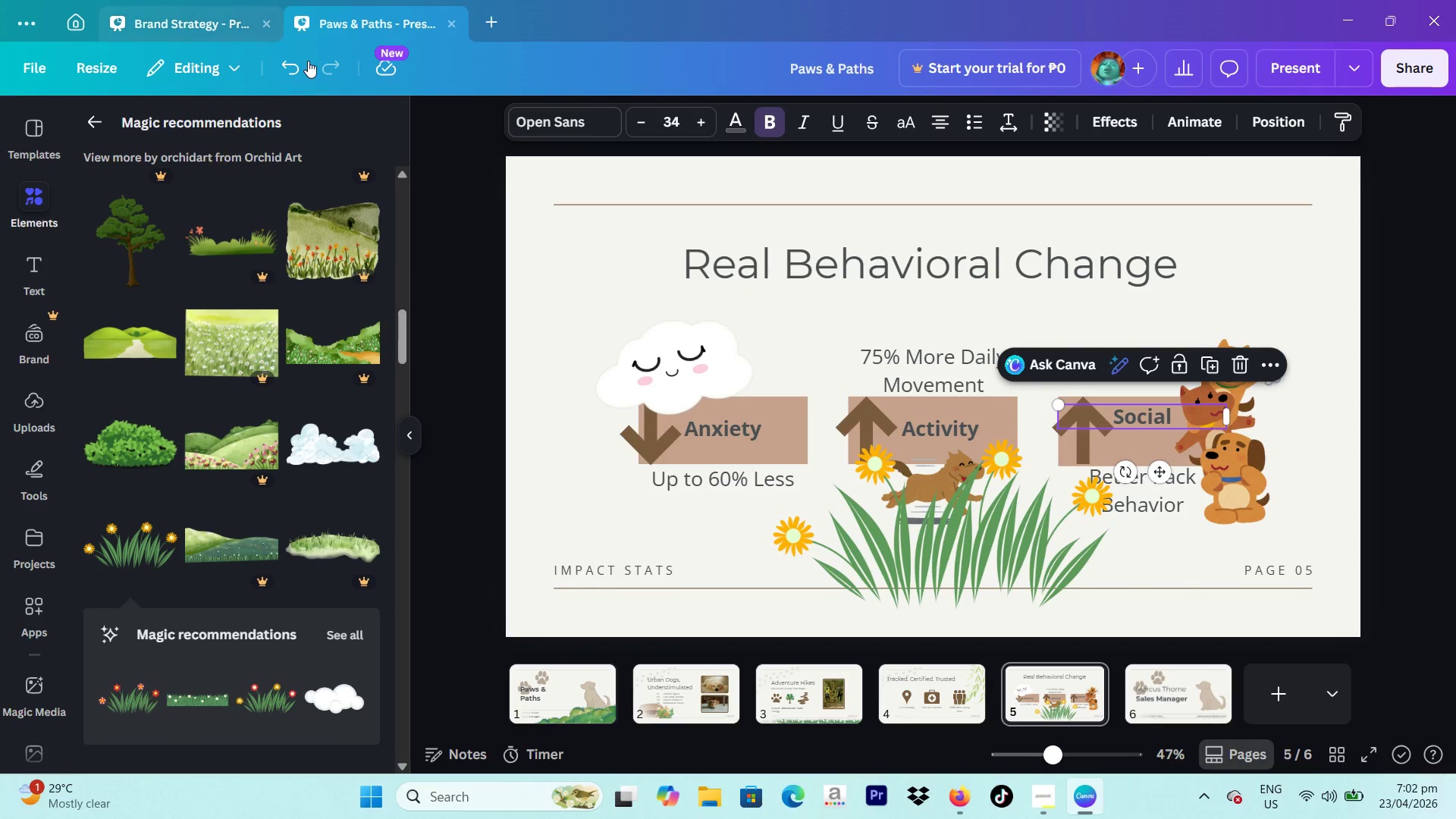 
left_click([308, 62])
 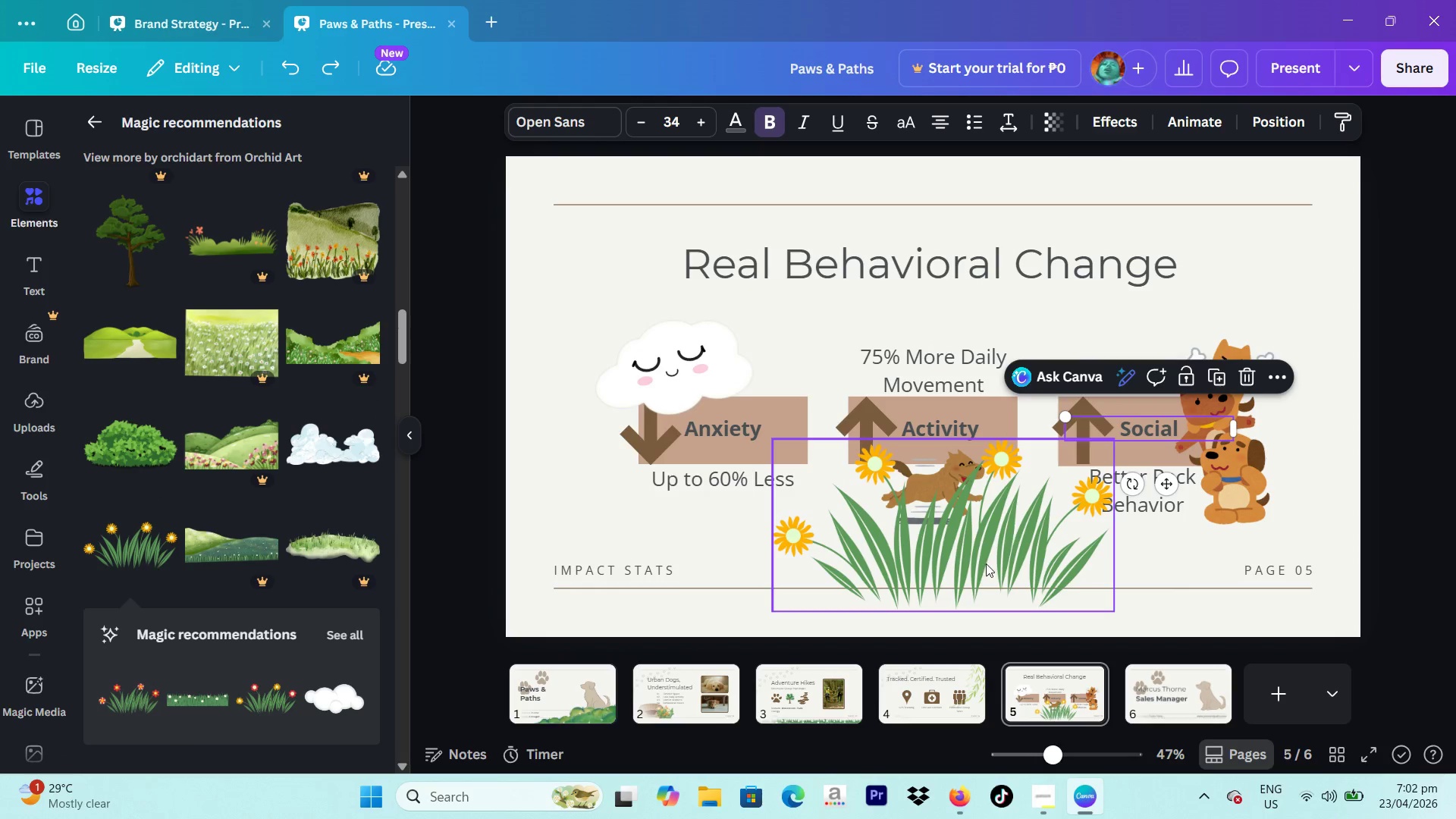 
left_click([986, 544])
 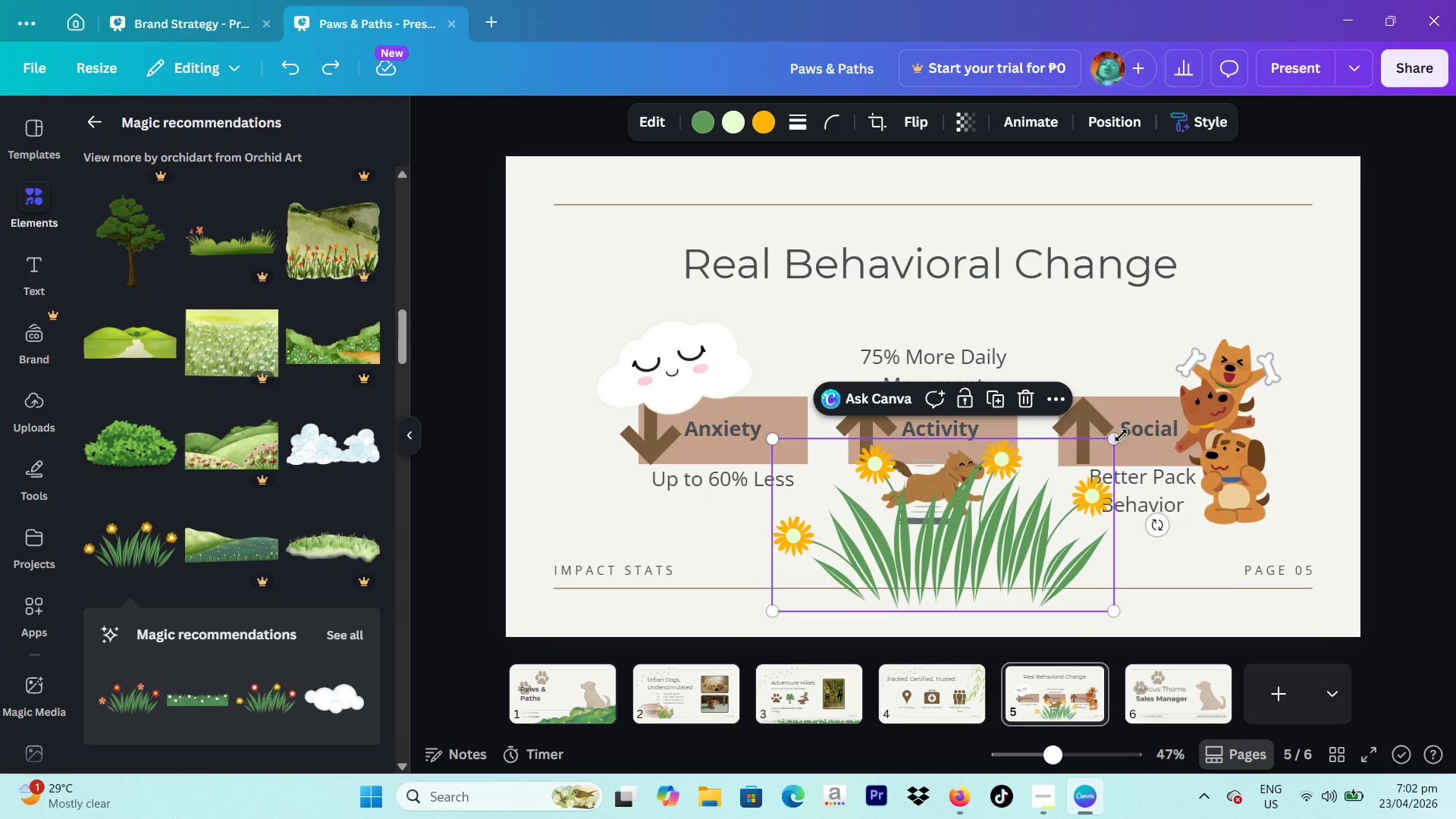 
left_click_drag(start_coordinate=[1114, 438], to_coordinate=[1018, 535])
 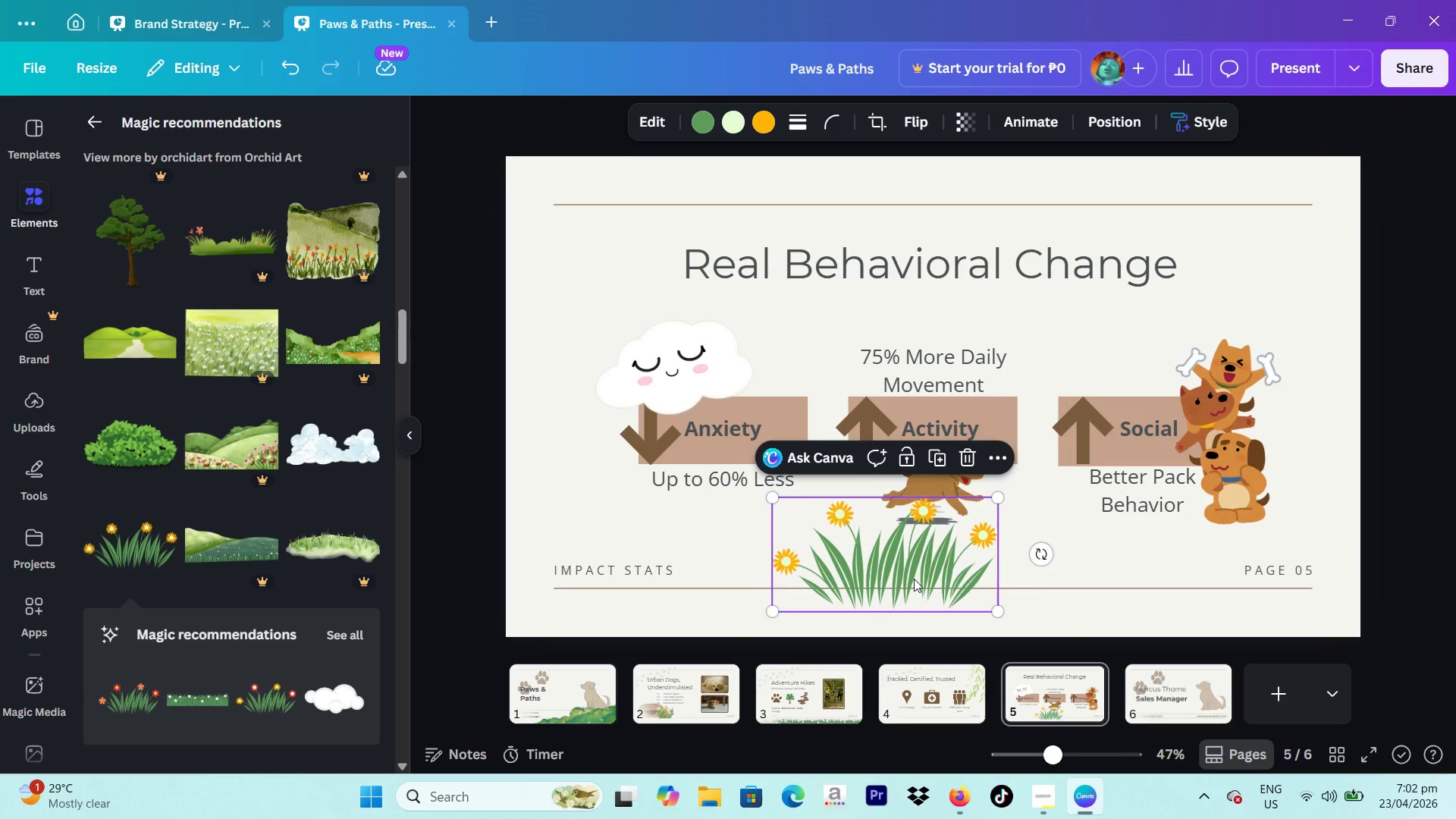 
left_click_drag(start_coordinate=[908, 583], to_coordinate=[995, 533])
 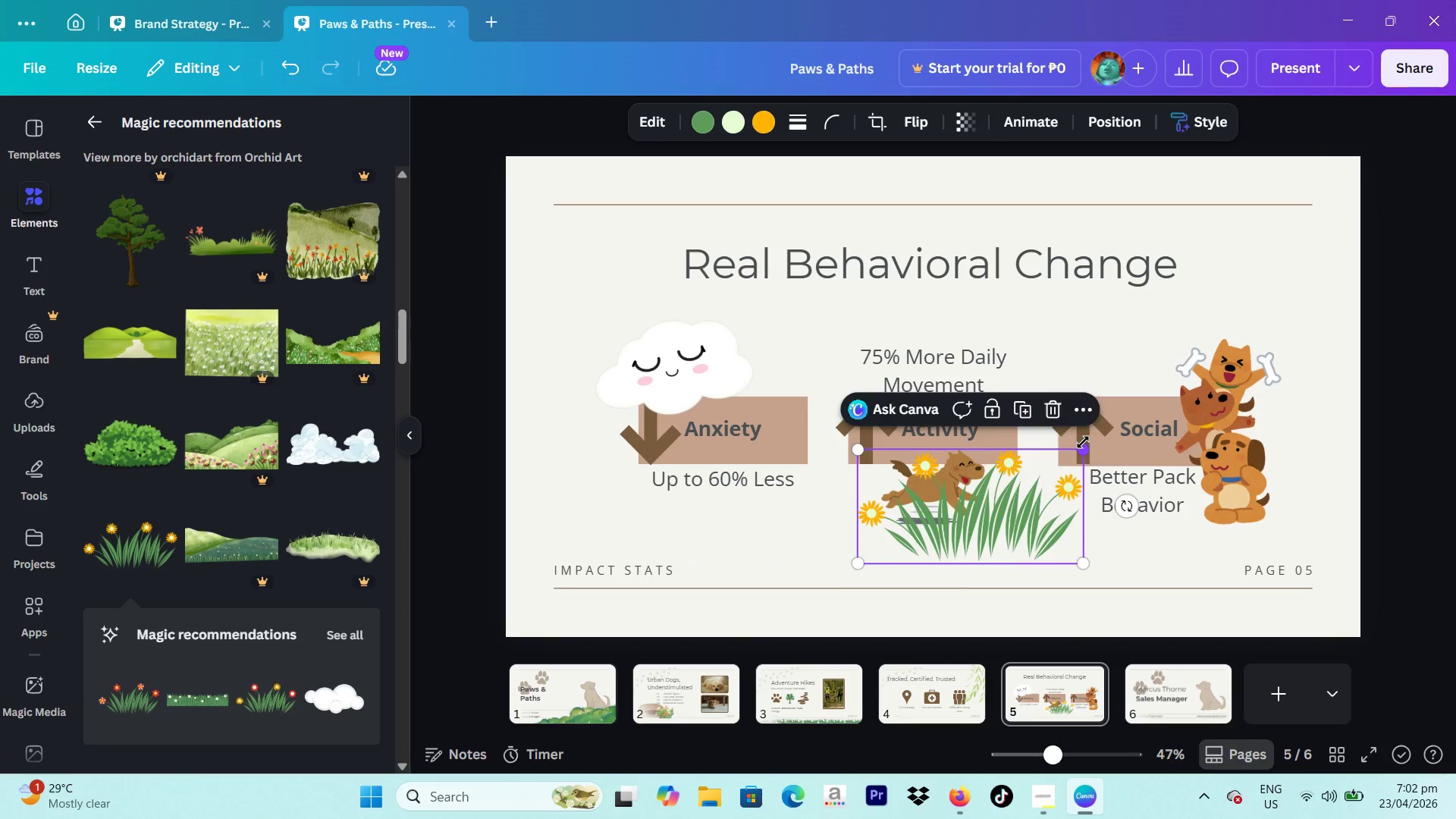 
left_click_drag(start_coordinate=[1083, 442], to_coordinate=[961, 532])
 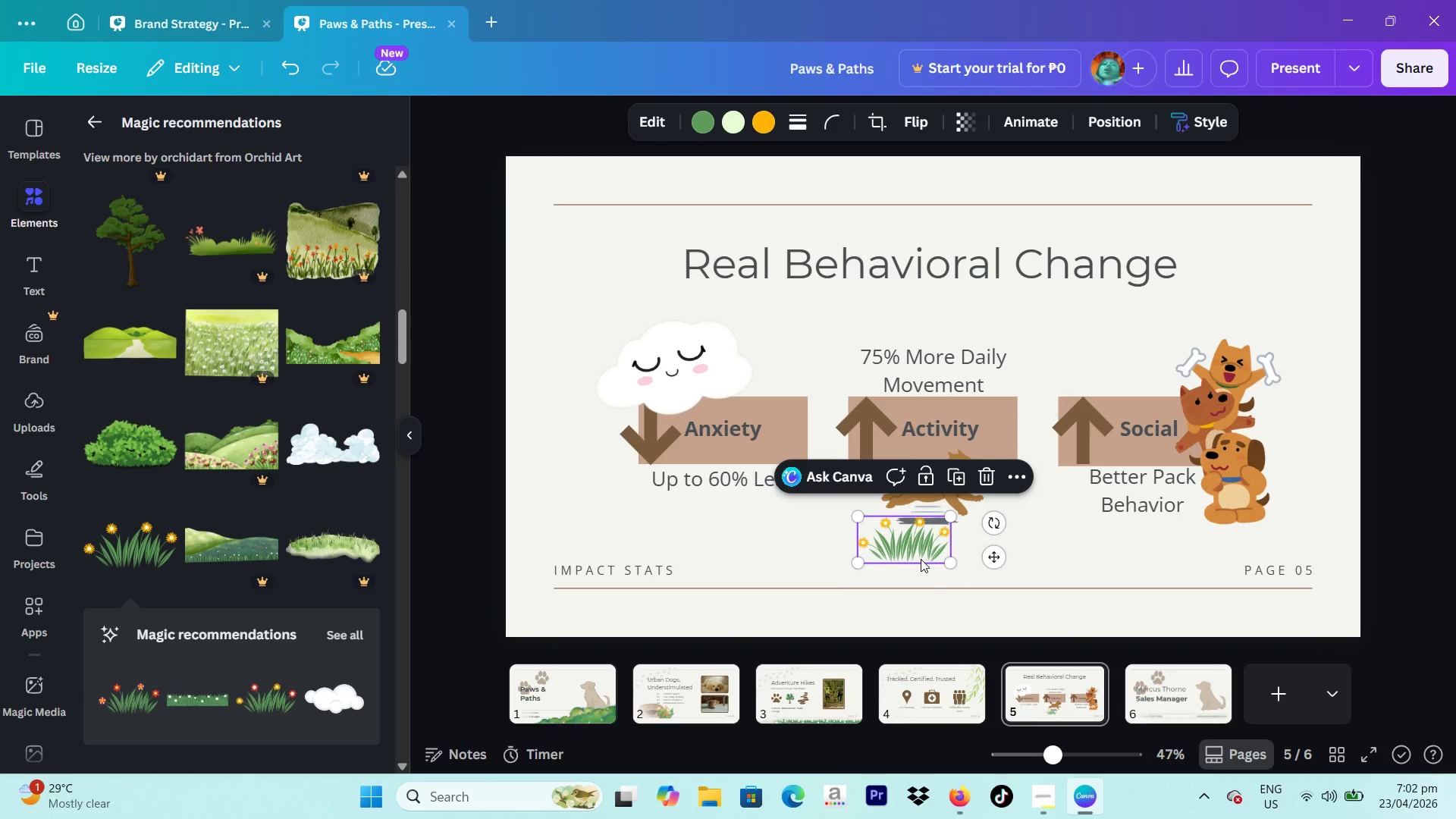 
left_click_drag(start_coordinate=[921, 559], to_coordinate=[878, 520])
 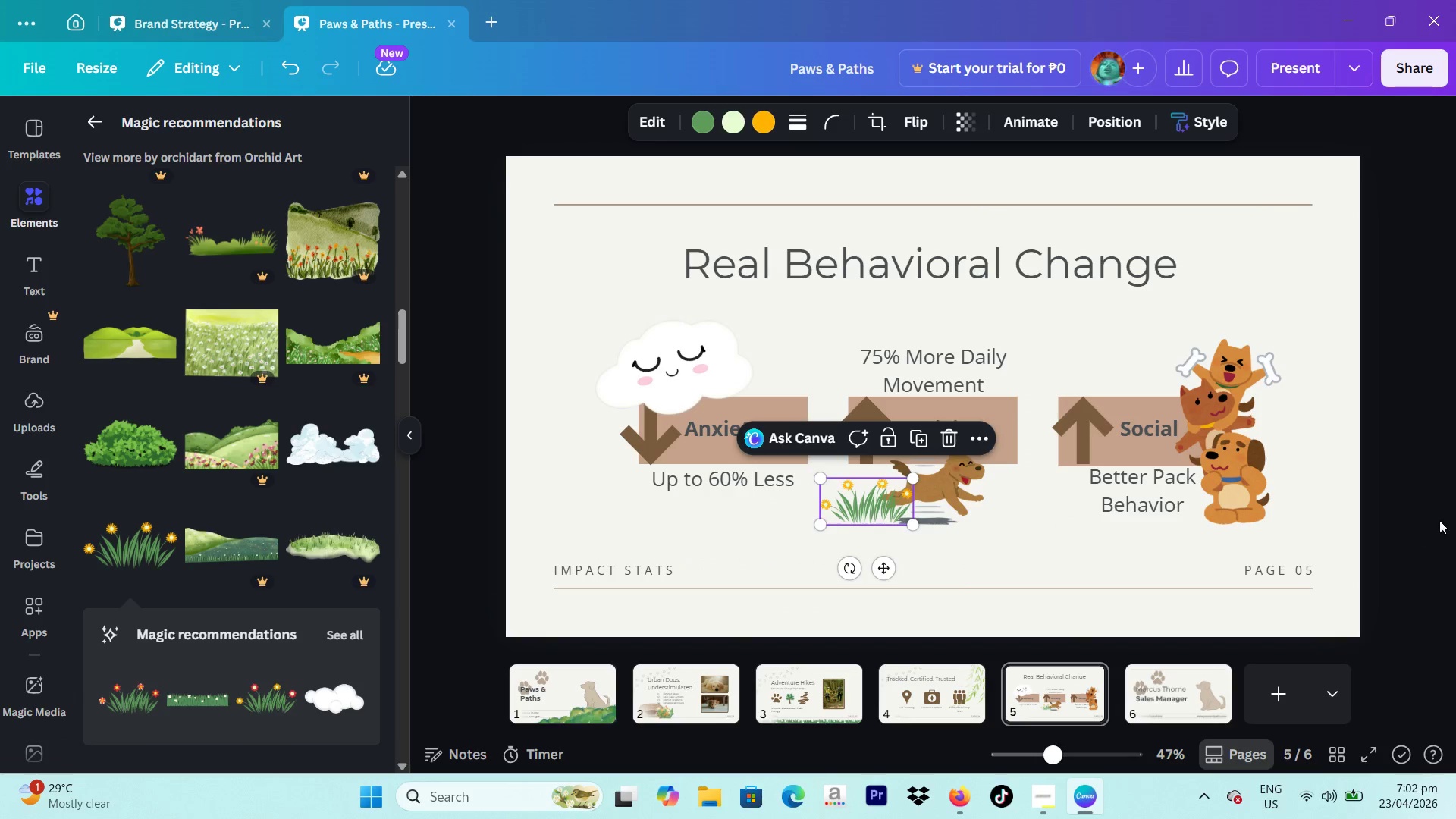 
left_click([1442, 519])
 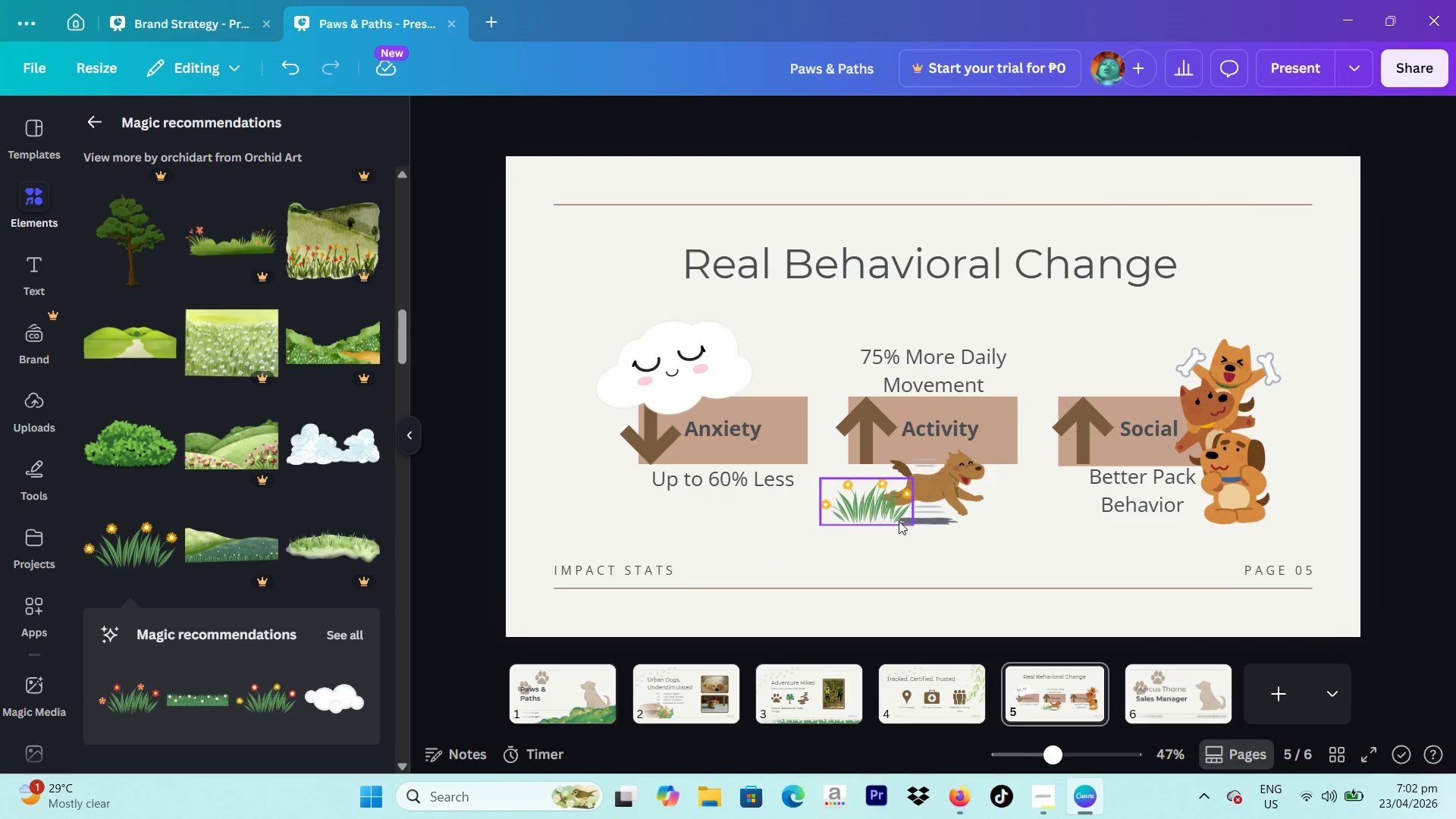 
left_click_drag(start_coordinate=[889, 516], to_coordinate=[1217, 577])
 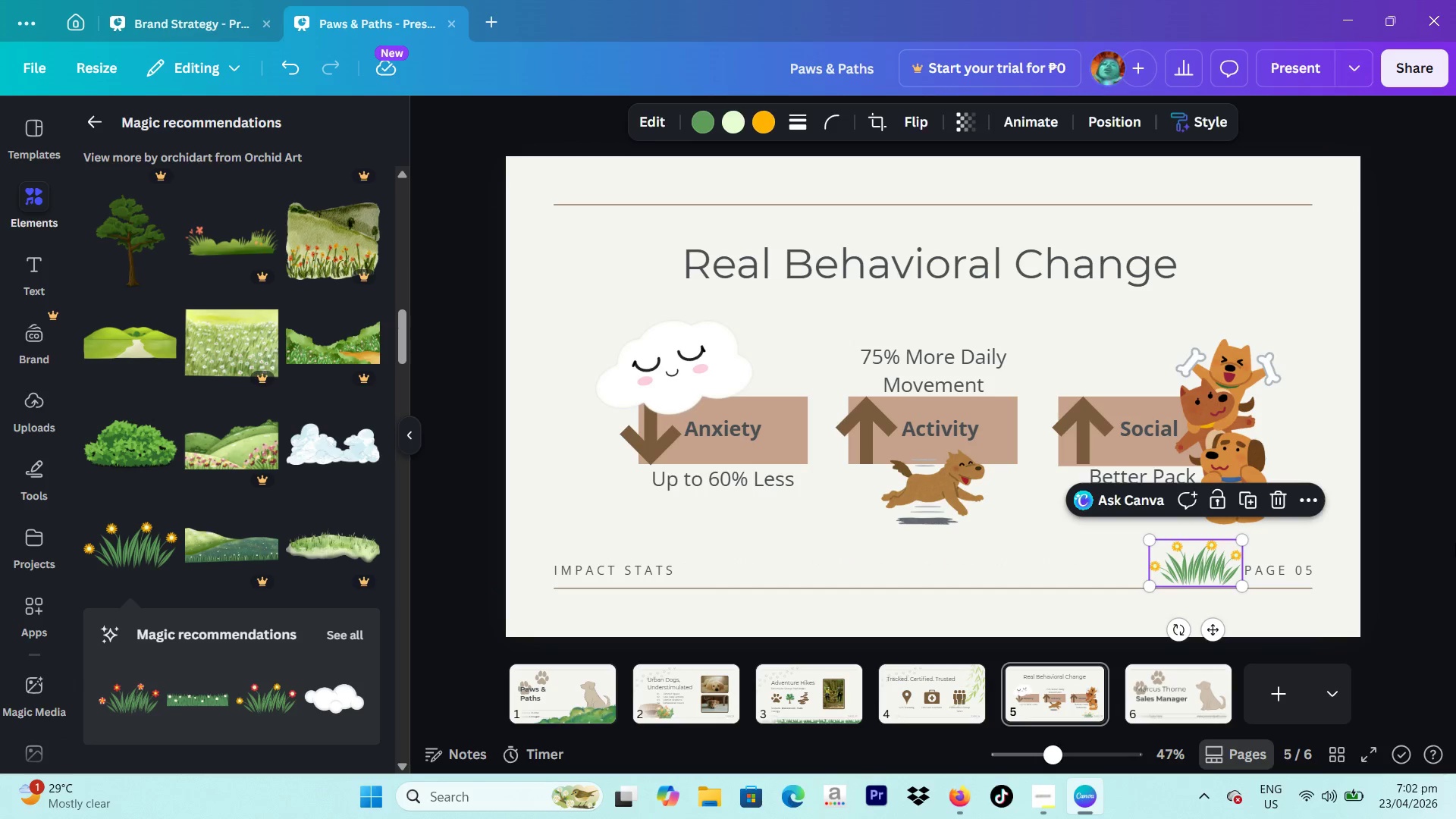 
left_click([1455, 543])
 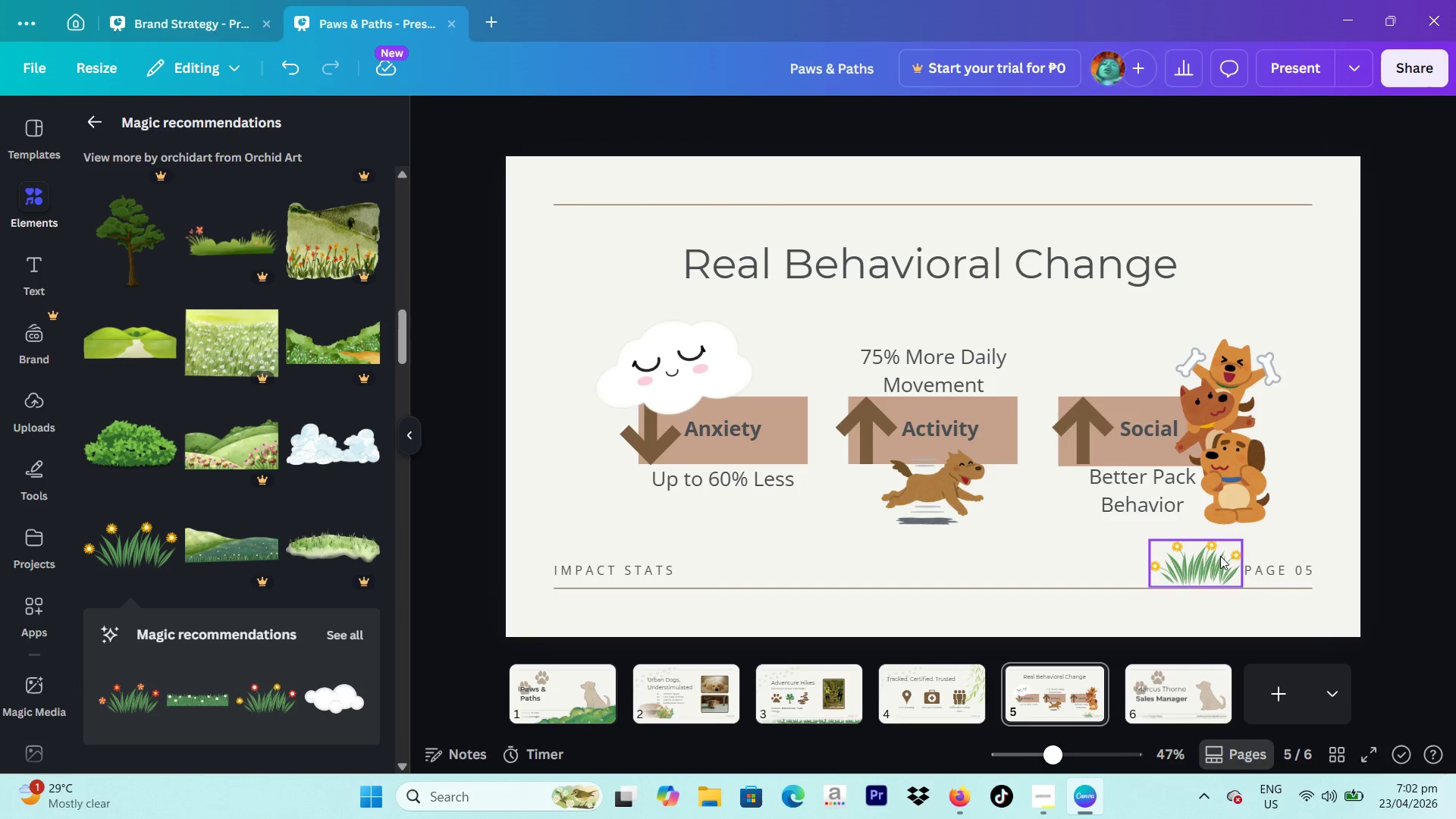 
left_click_drag(start_coordinate=[1201, 563], to_coordinate=[1203, 572])
 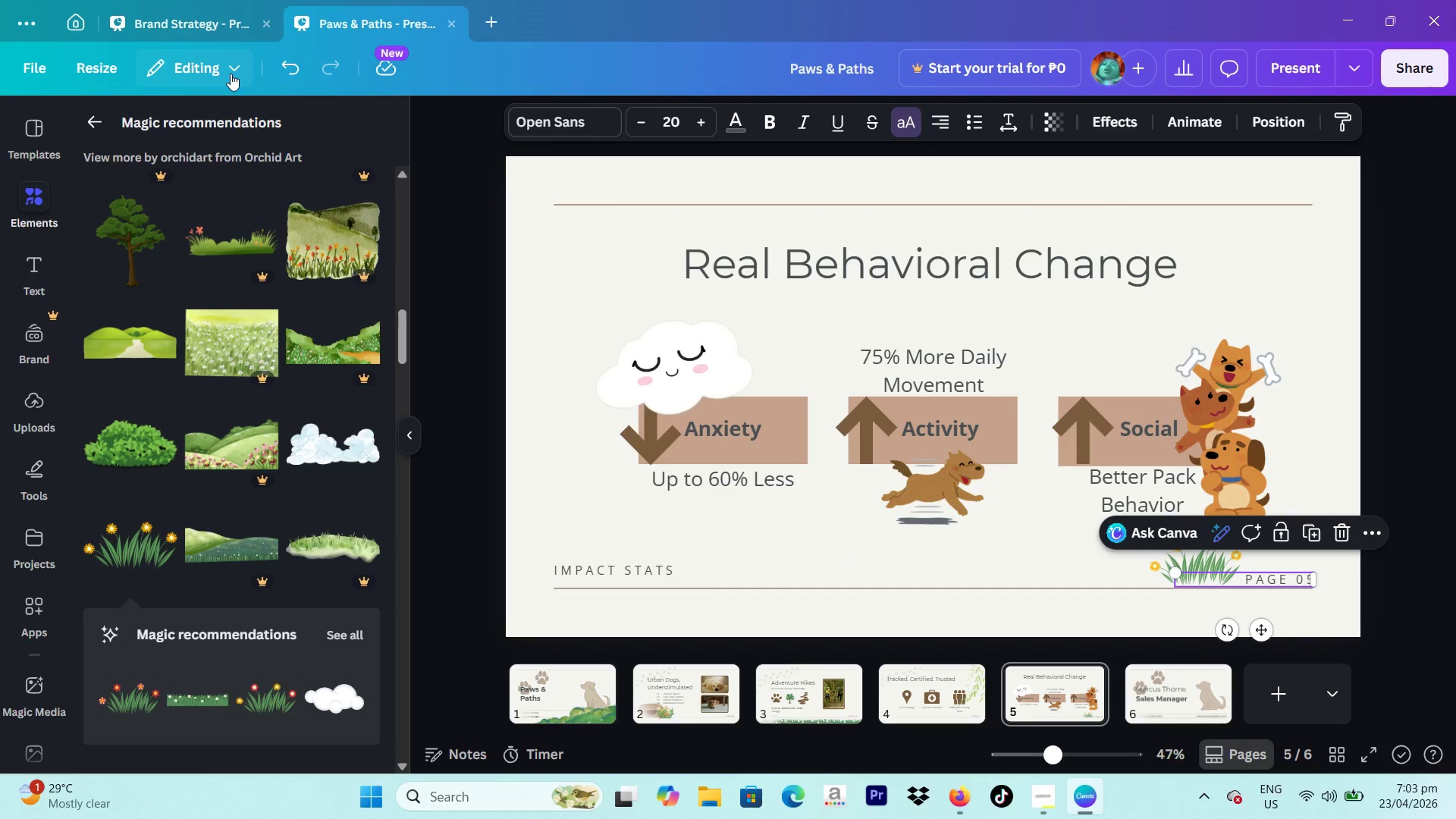 
left_click([290, 77])
 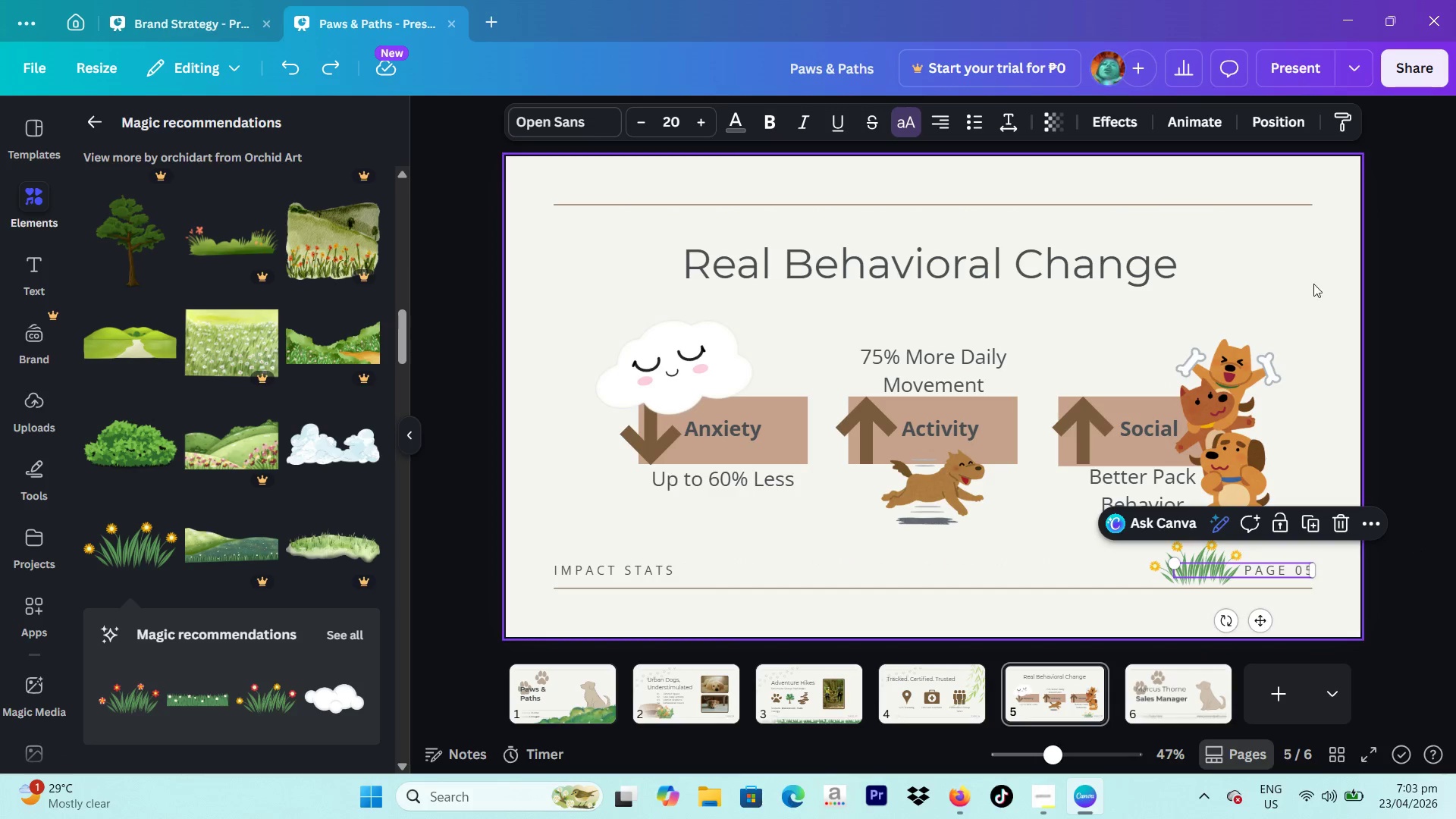 
left_click([1407, 300])
 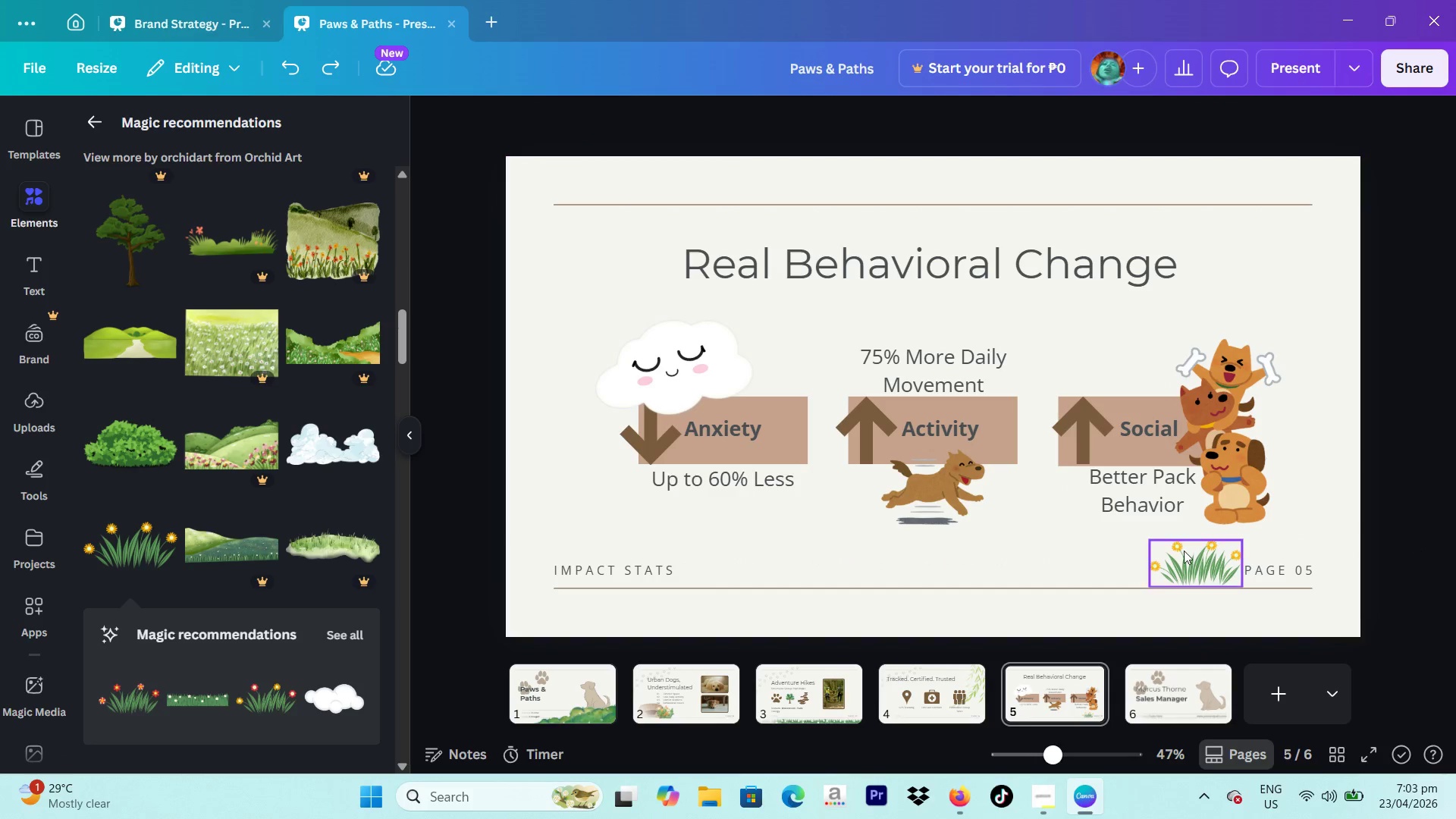 
left_click_drag(start_coordinate=[1184, 552], to_coordinate=[1190, 554])
 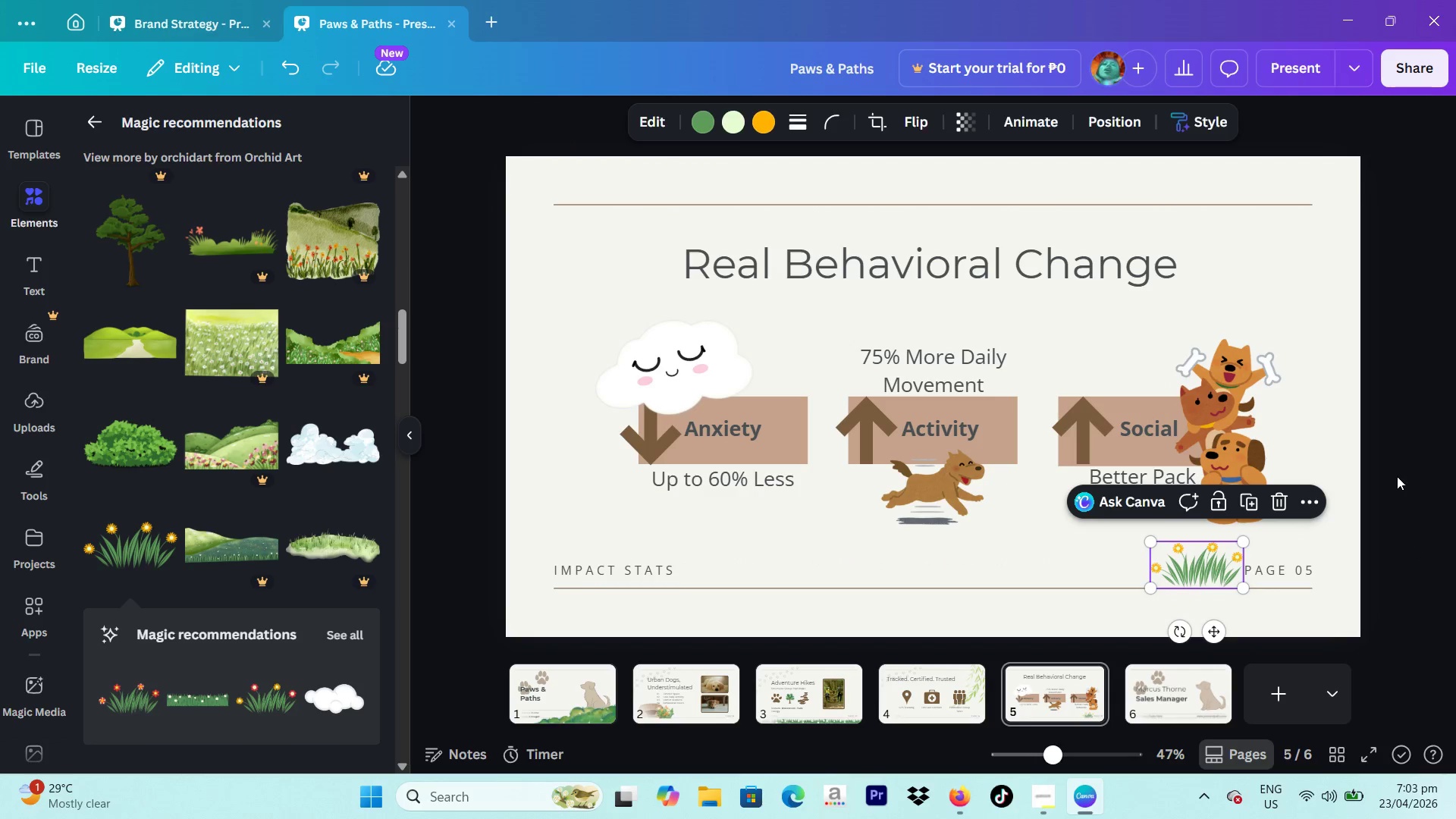 
left_click([1397, 476])
 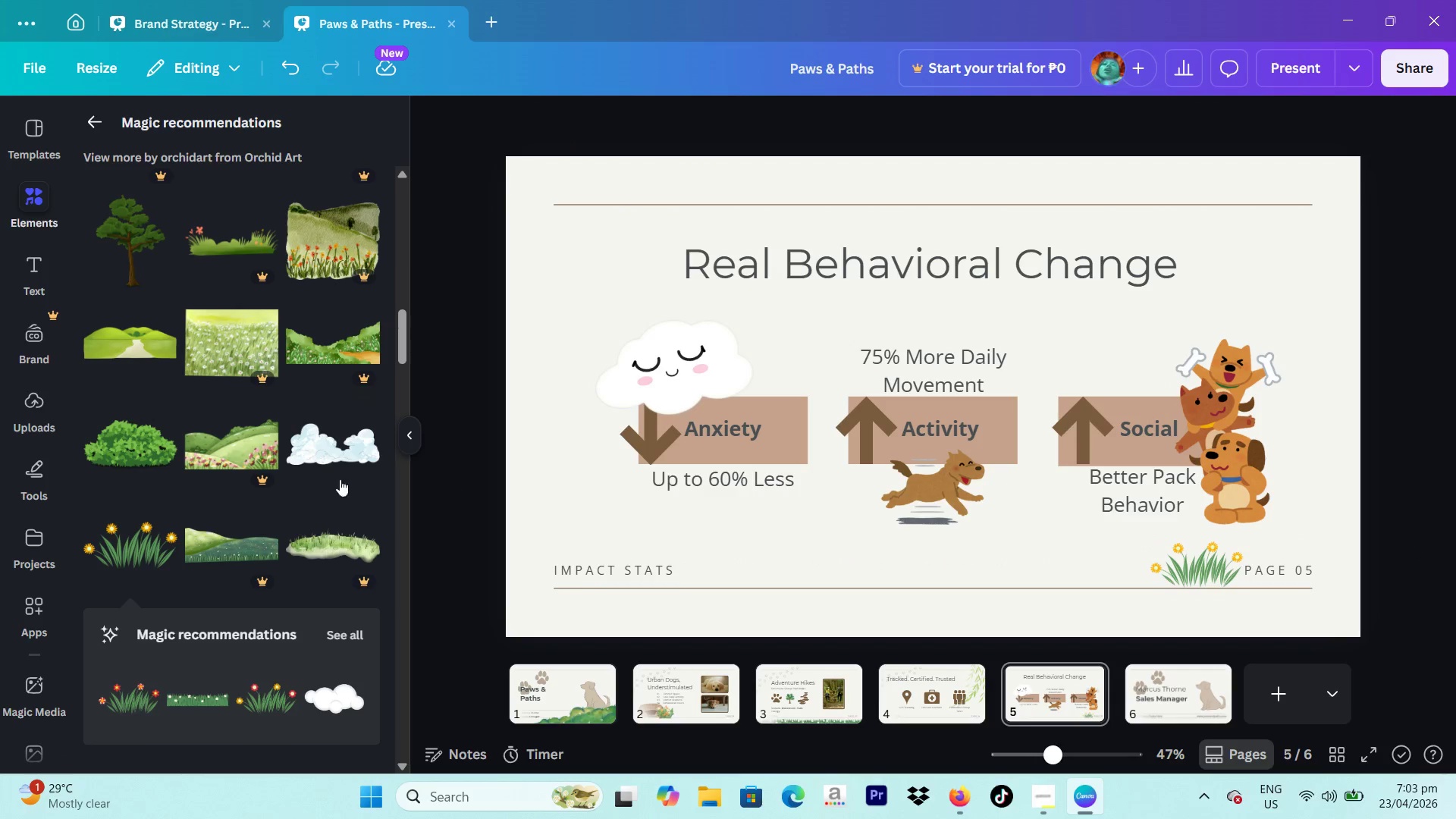 
scroll: coordinate [309, 477], scroll_direction: down, amount: 9.0
 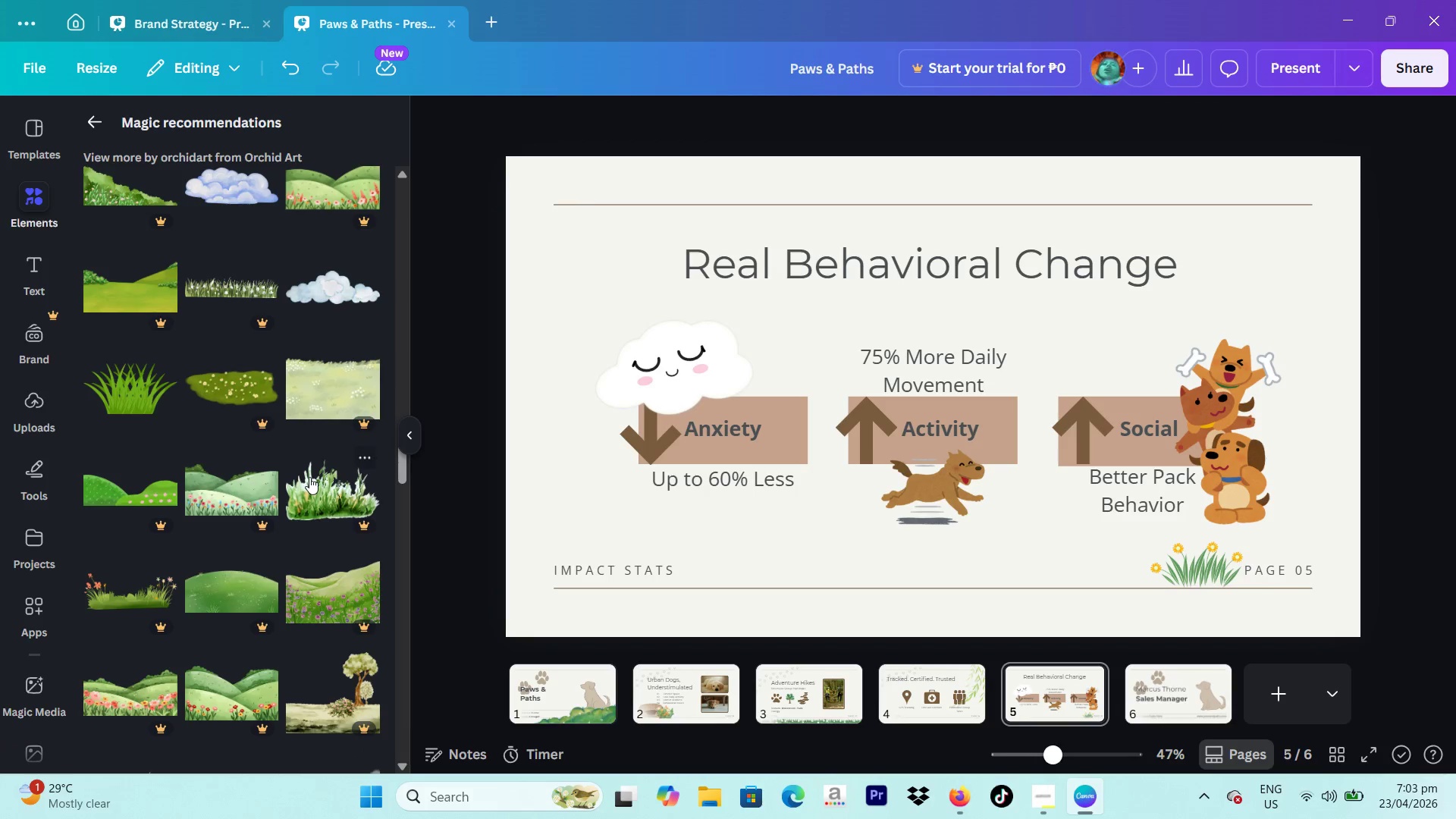 
scroll: coordinate [309, 477], scroll_direction: up, amount: 34.0
 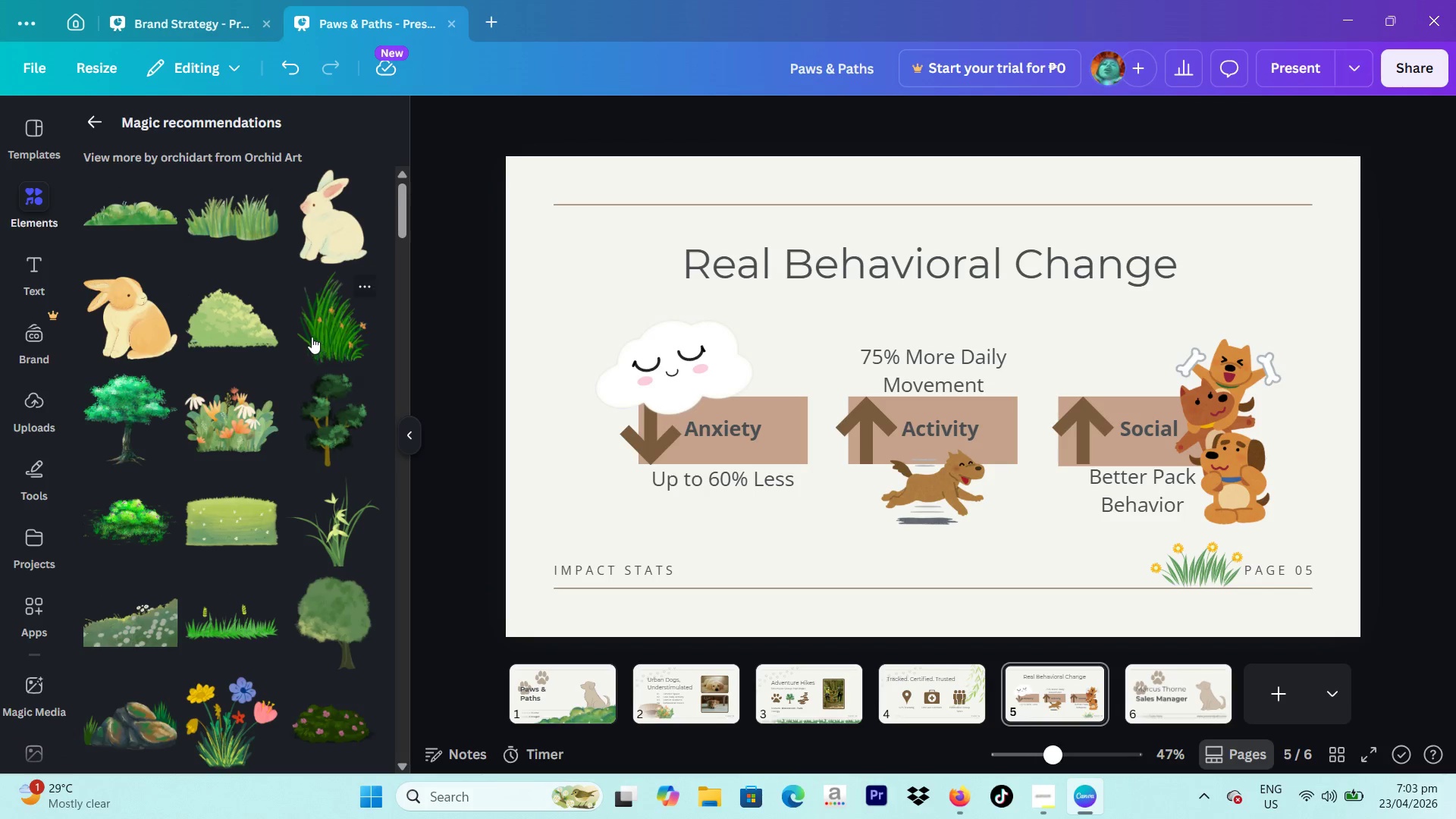 
left_click([247, 312])
 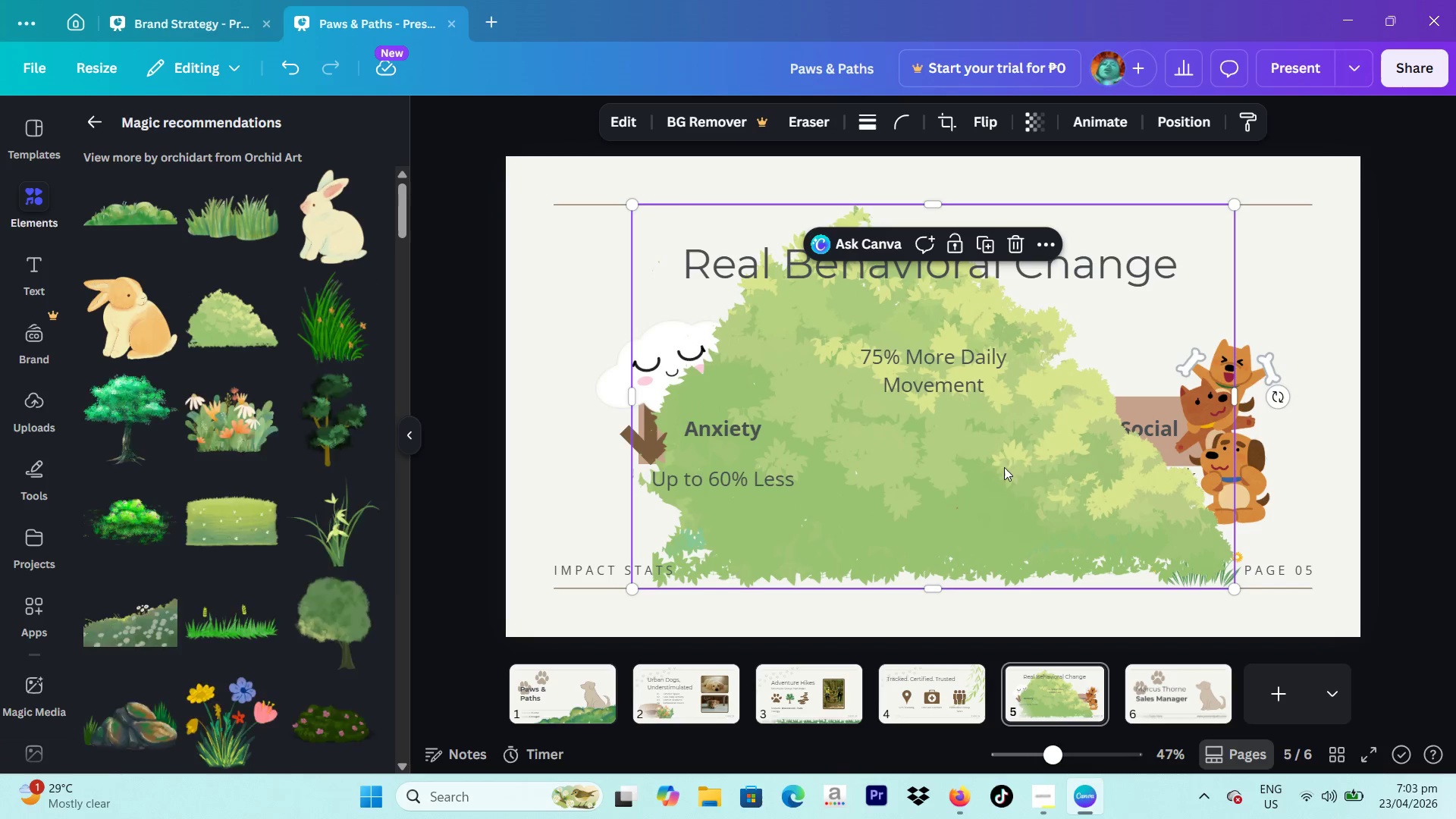 
left_click_drag(start_coordinate=[924, 504], to_coordinate=[479, 678])
 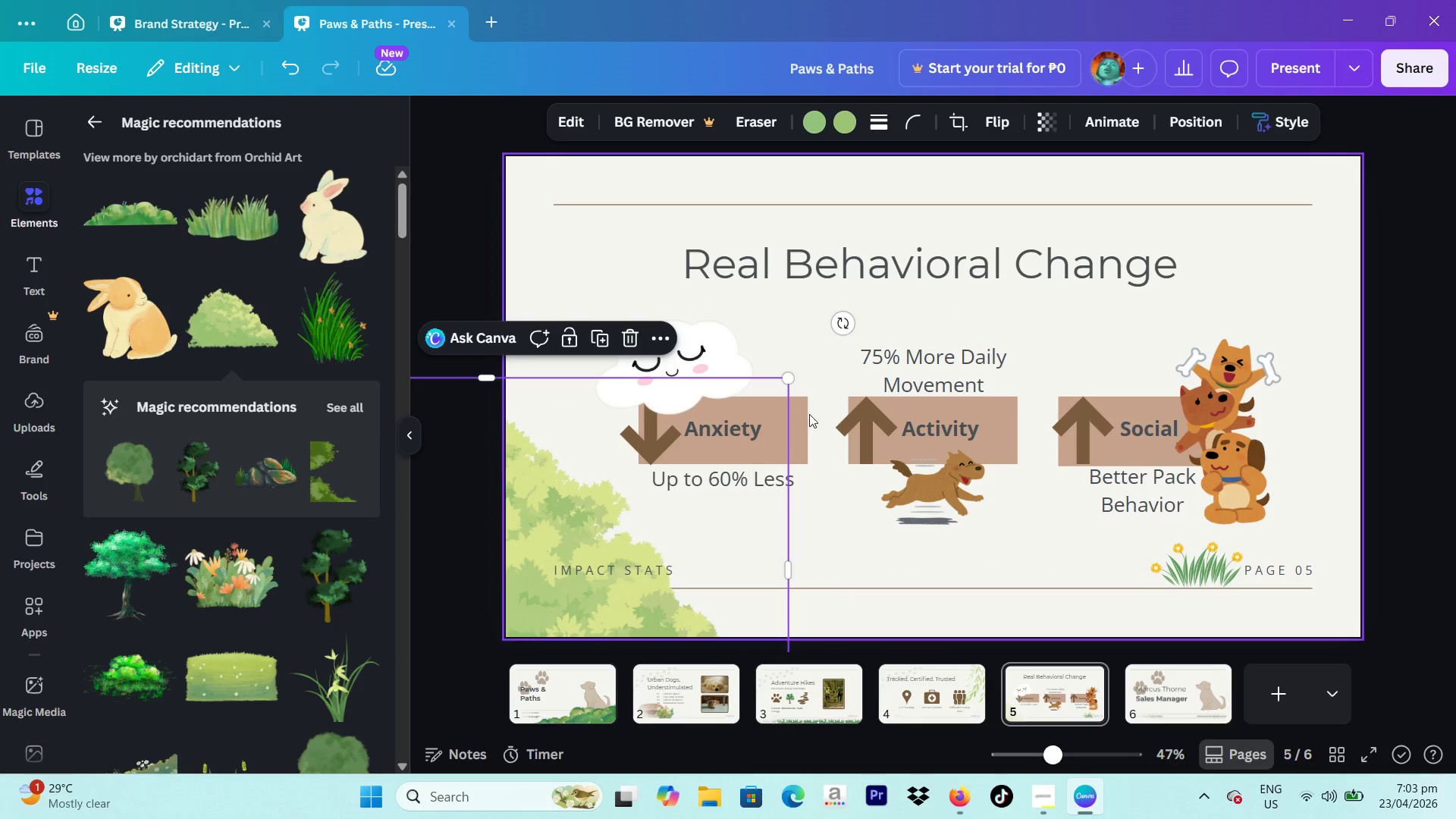 
left_click_drag(start_coordinate=[728, 544], to_coordinate=[716, 507])
 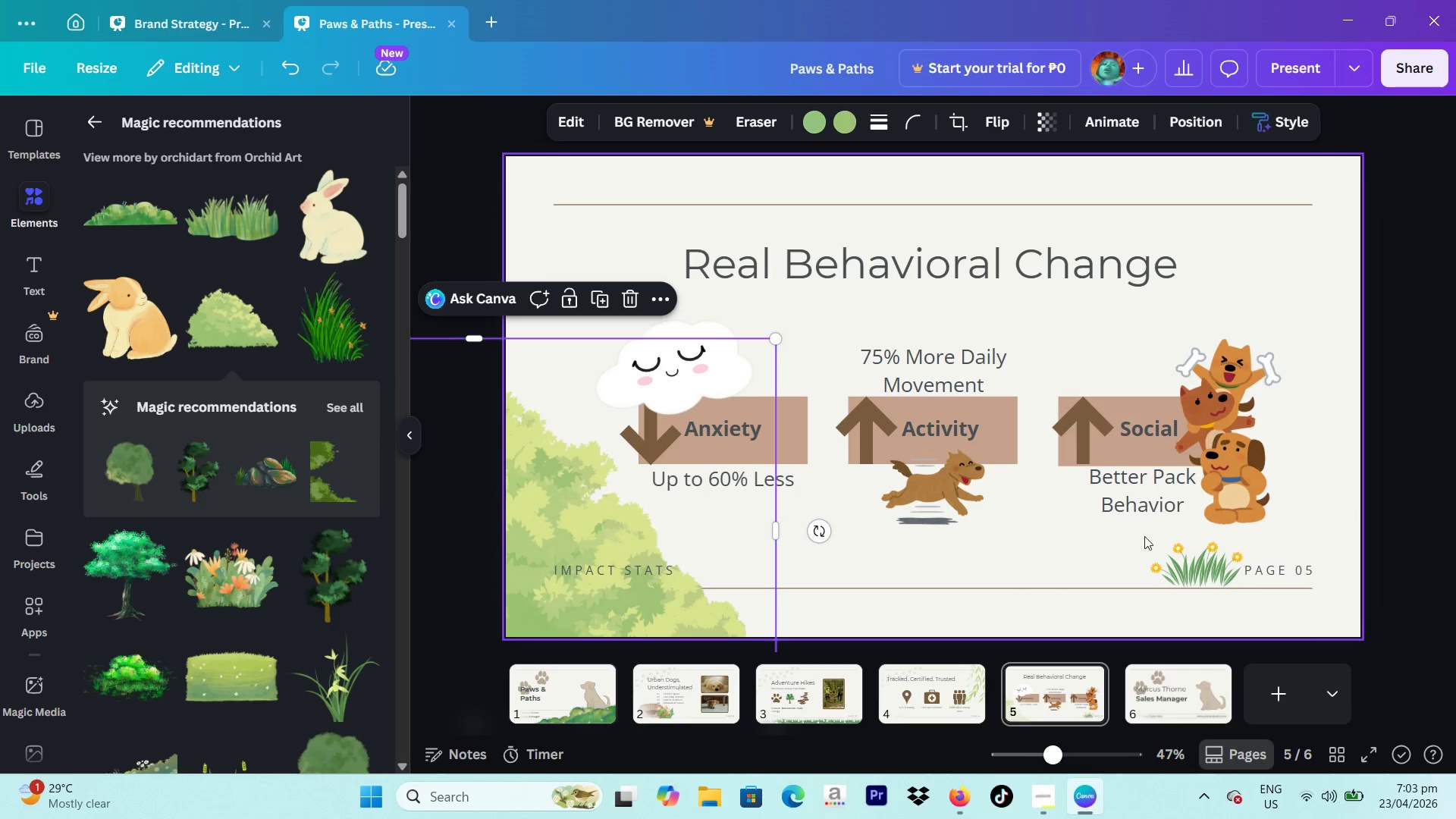 
left_click([1194, 692])
 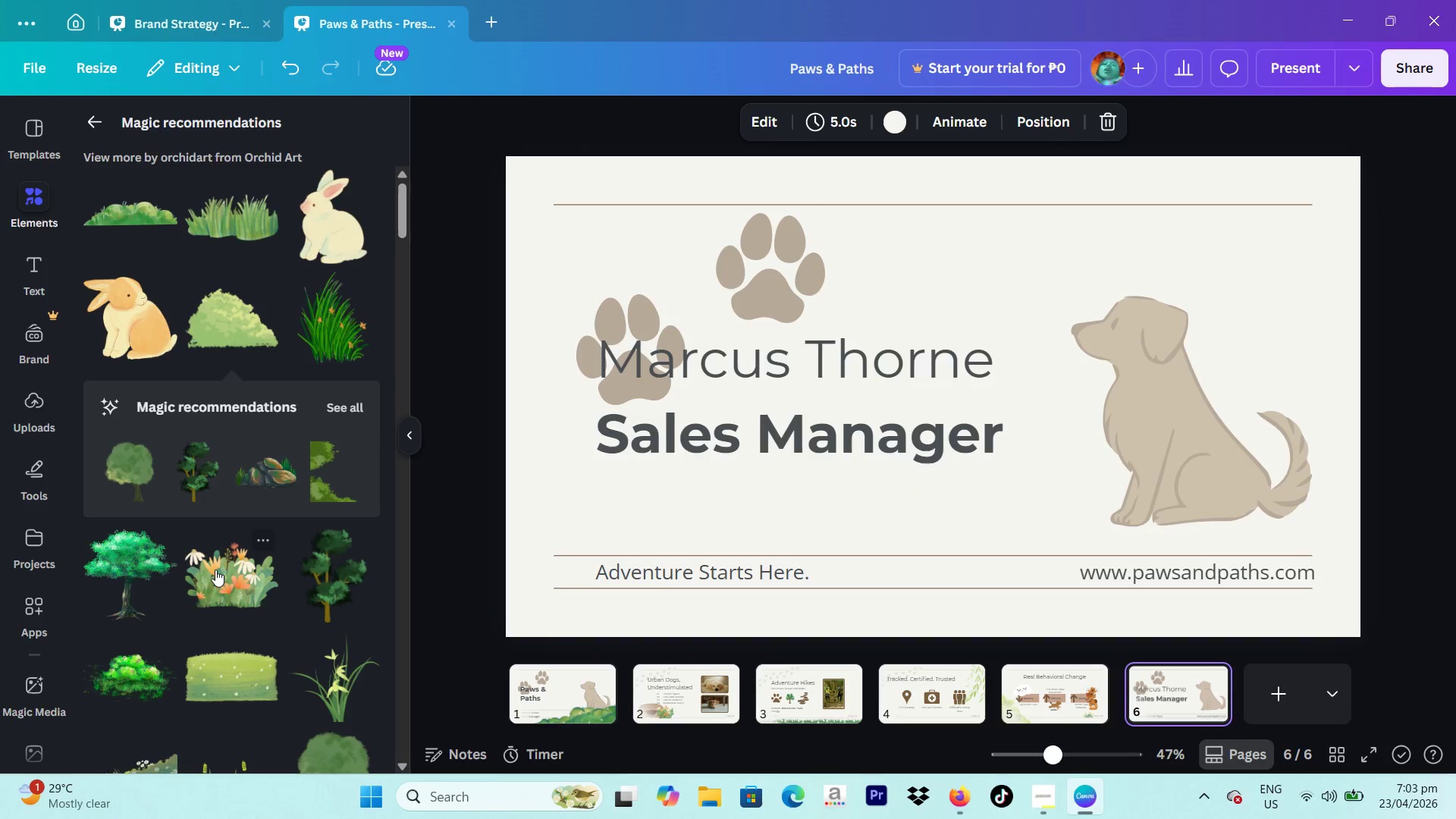 
scroll: coordinate [229, 579], scroll_direction: up, amount: 3.0
 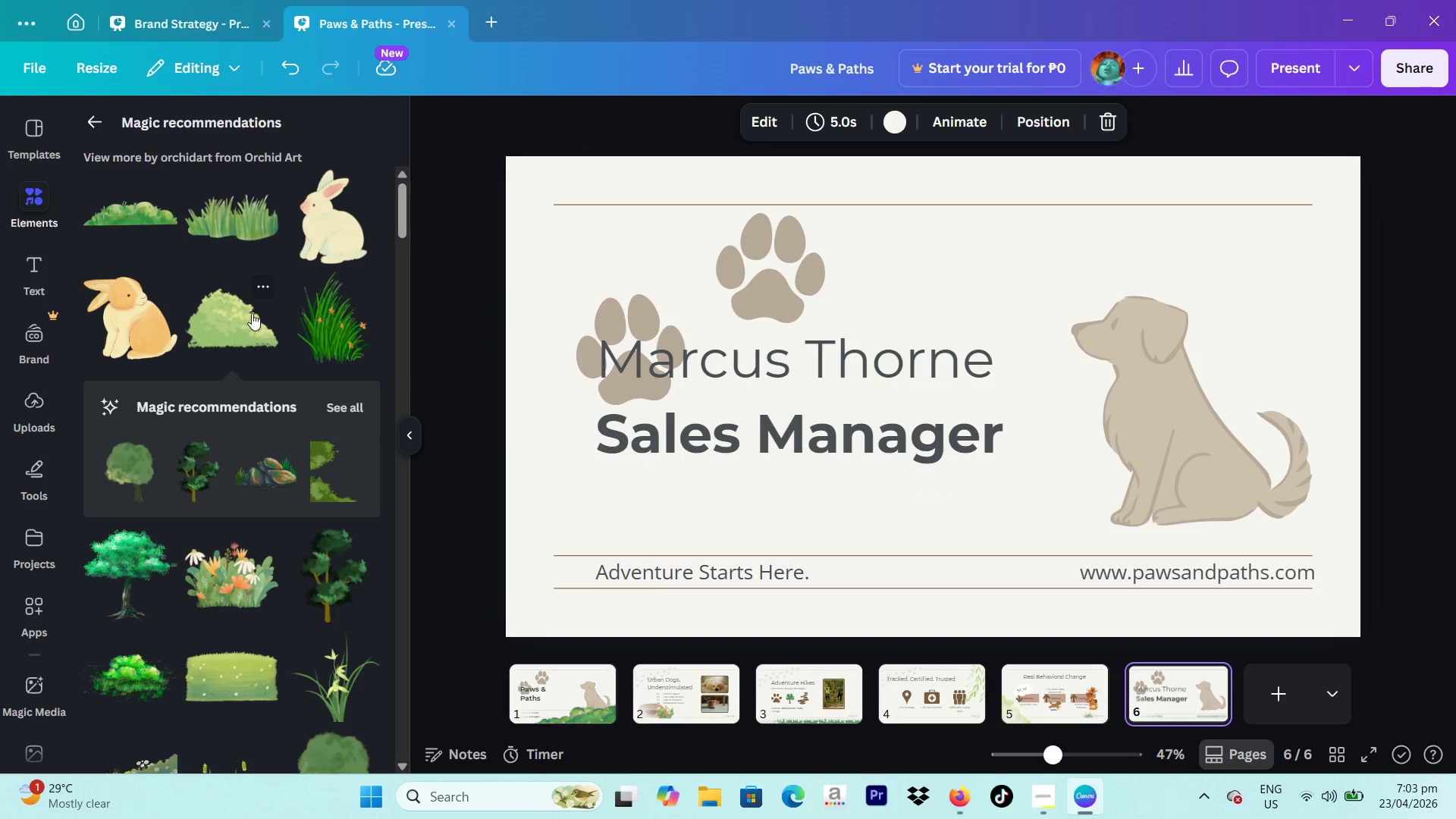 
scroll: coordinate [262, 347], scroll_direction: down, amount: 6.0
 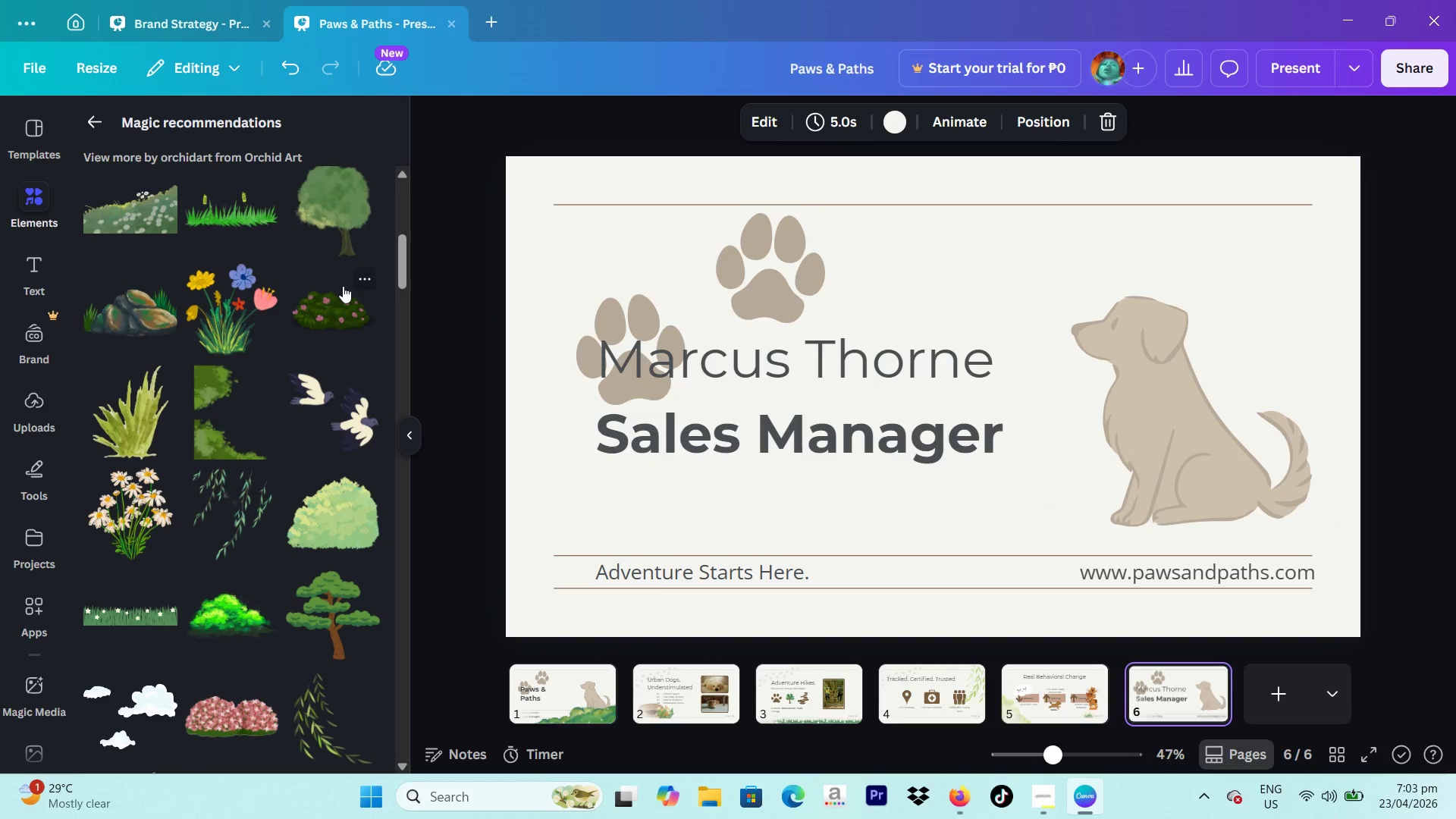 
left_click([343, 286])
 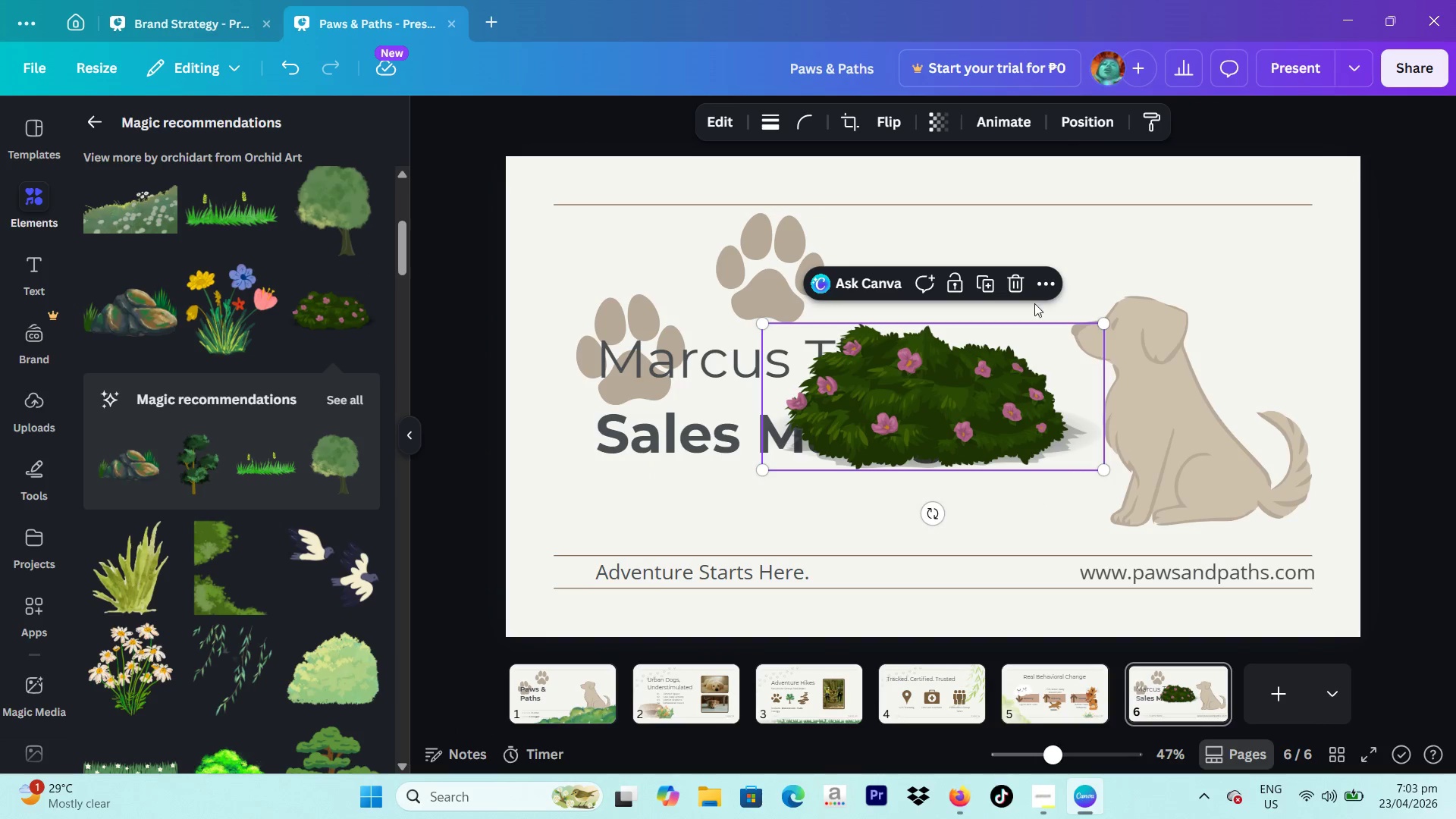 
left_click([1018, 286])
 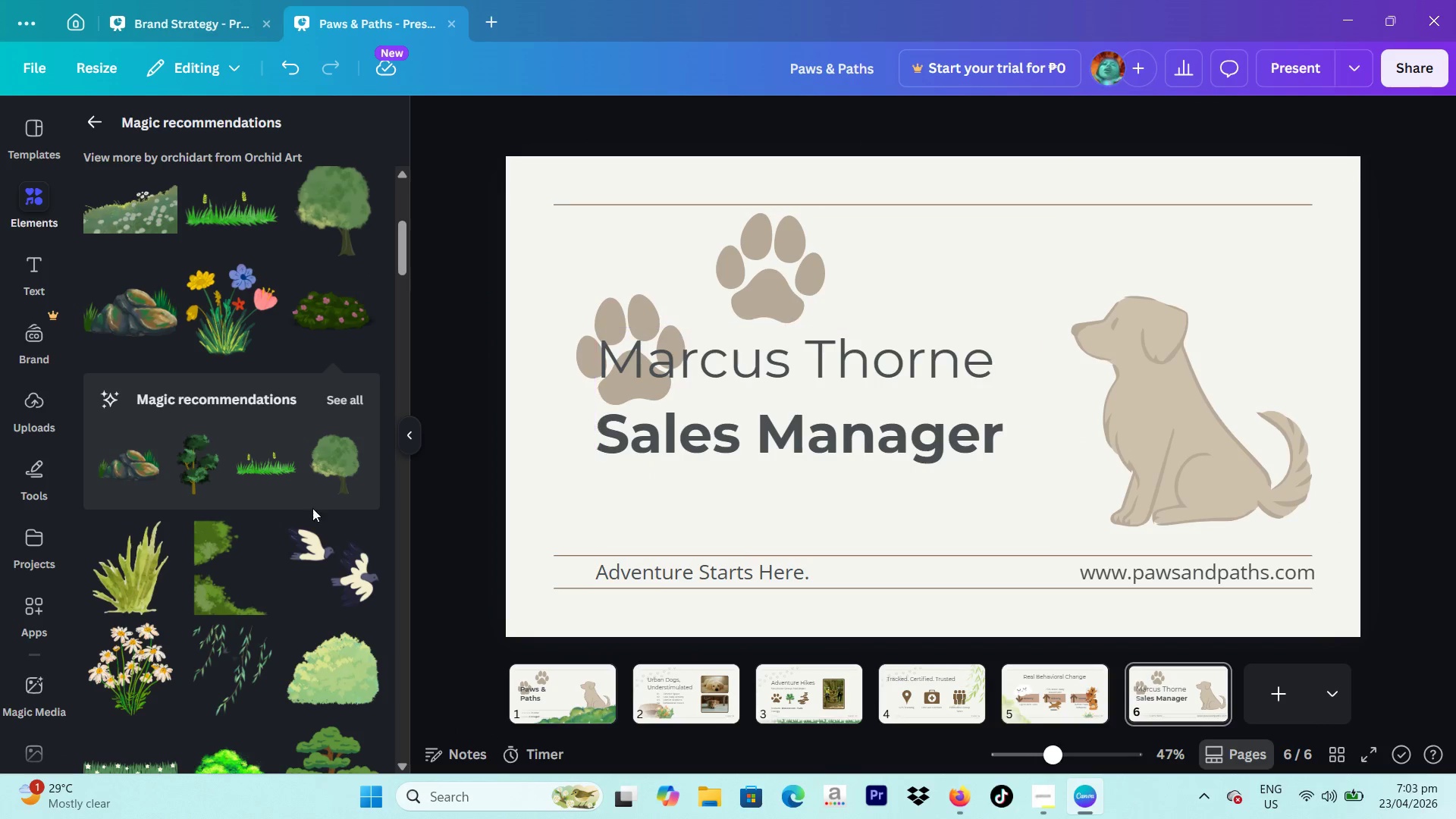 
left_click([224, 564])
 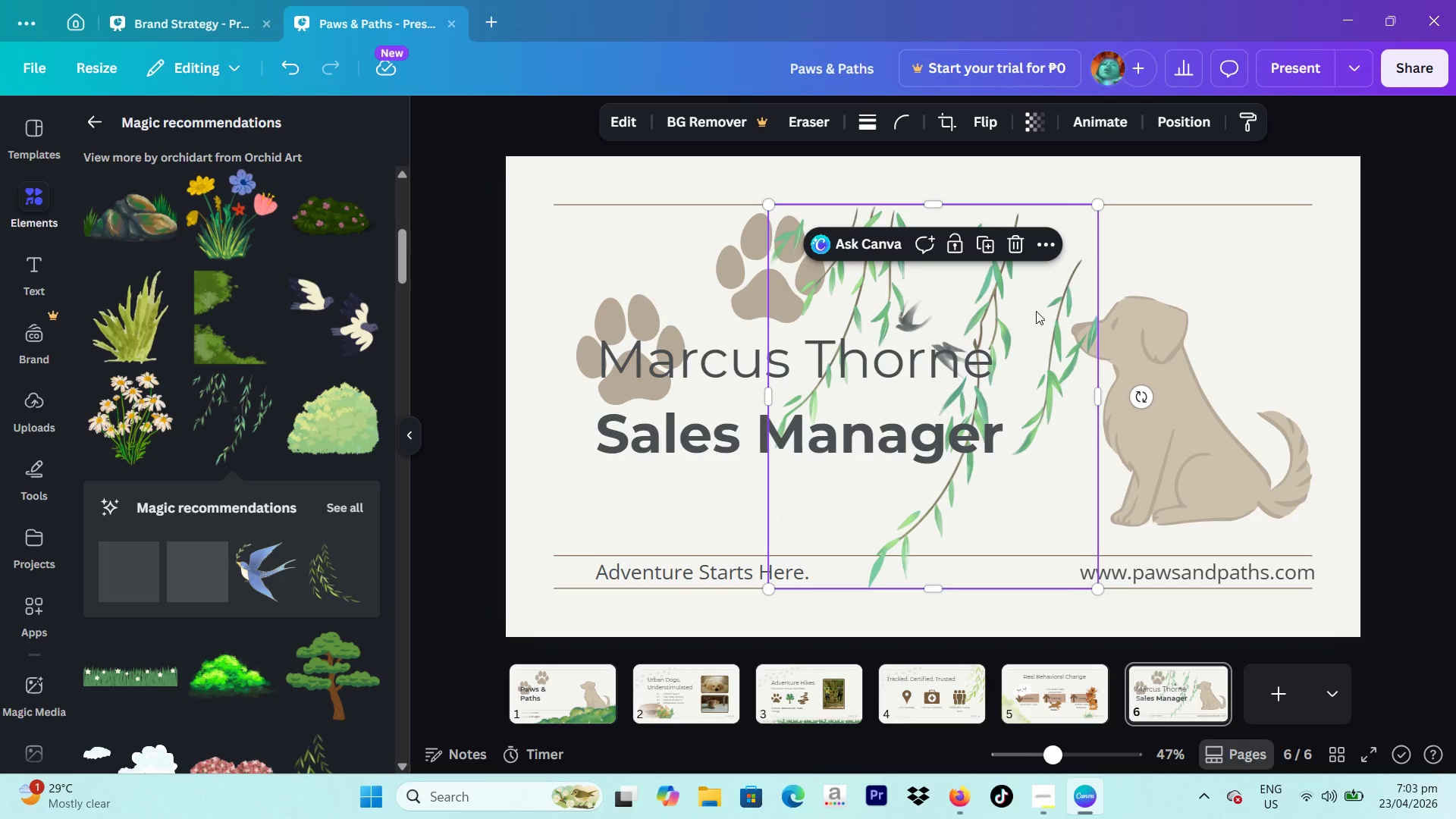 
scroll: coordinate [312, 508], scroll_direction: down, amount: 1.0
 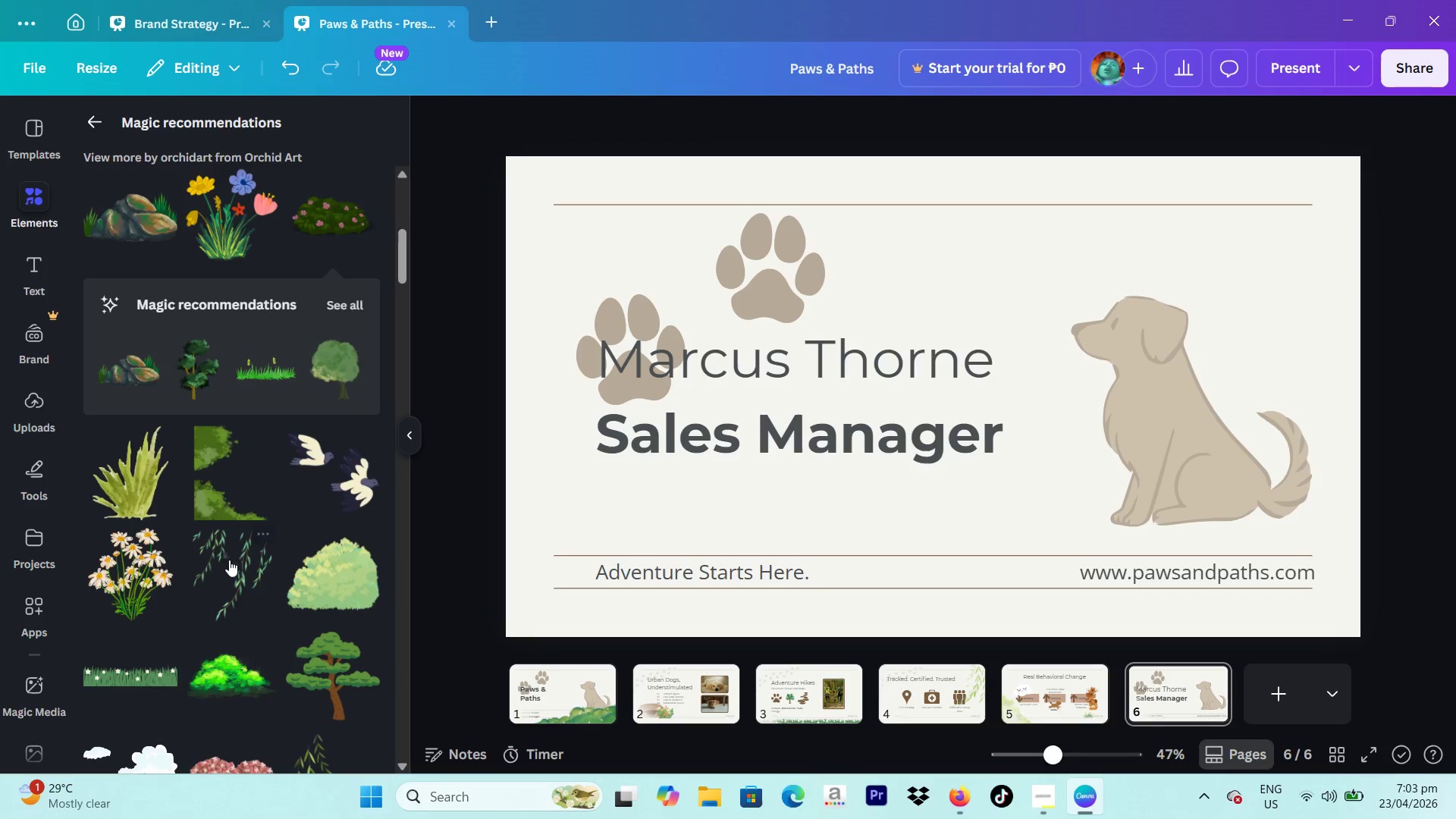 
left_click_drag(start_coordinate=[1066, 303], to_coordinate=[1168, 161])
 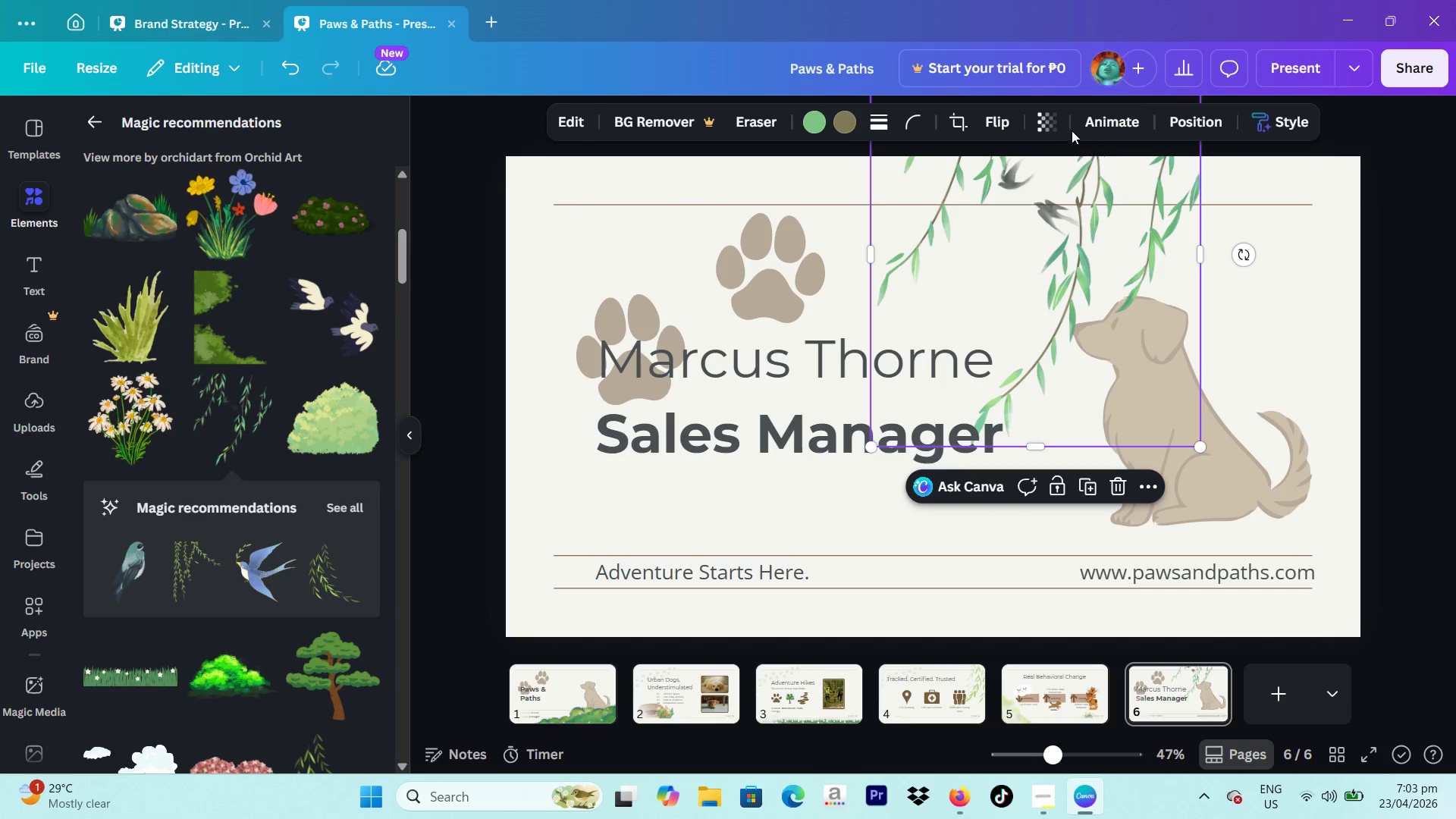 
left_click([1055, 129])
 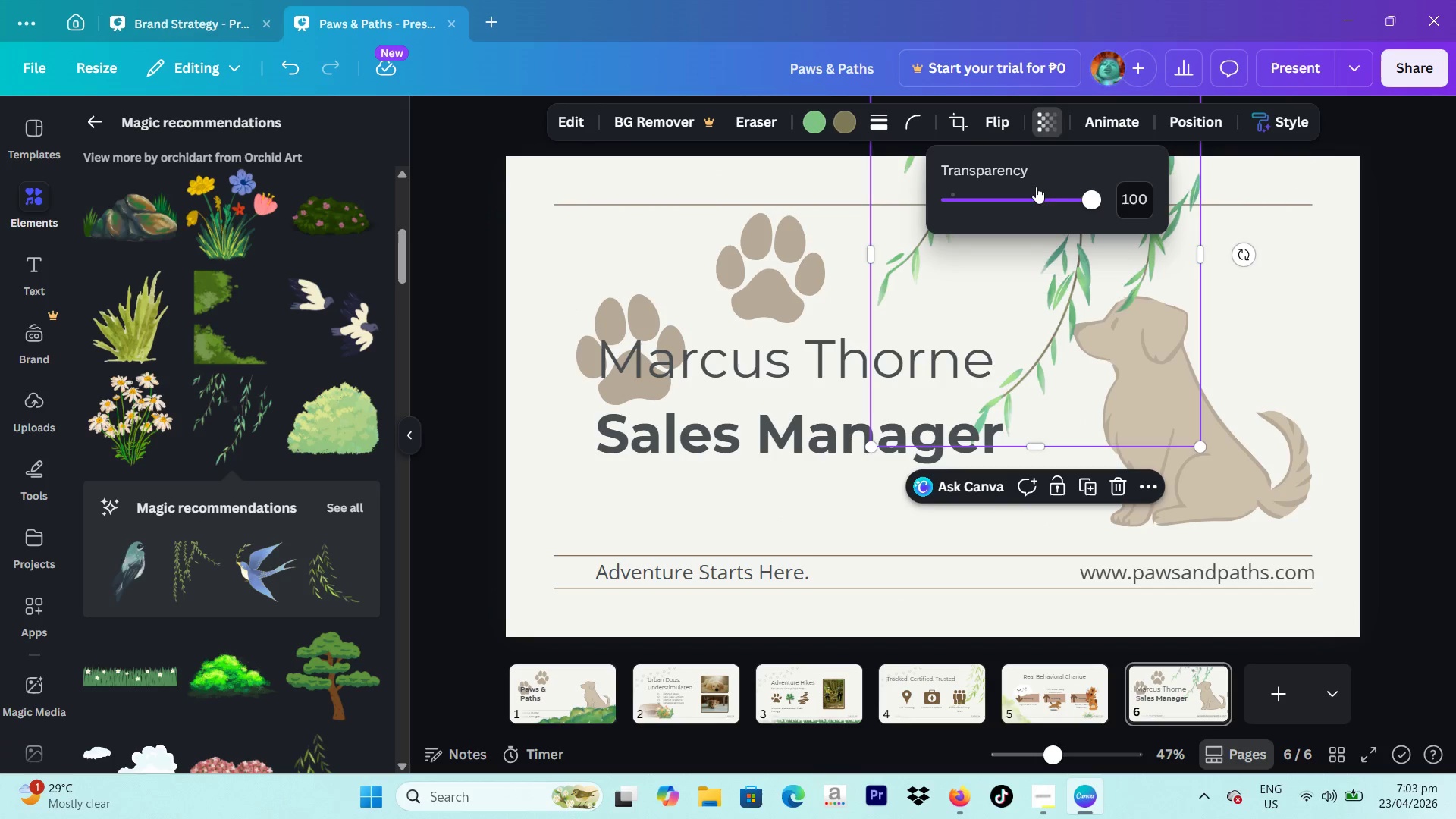 
left_click_drag(start_coordinate=[1036, 196], to_coordinate=[1037, 205])
 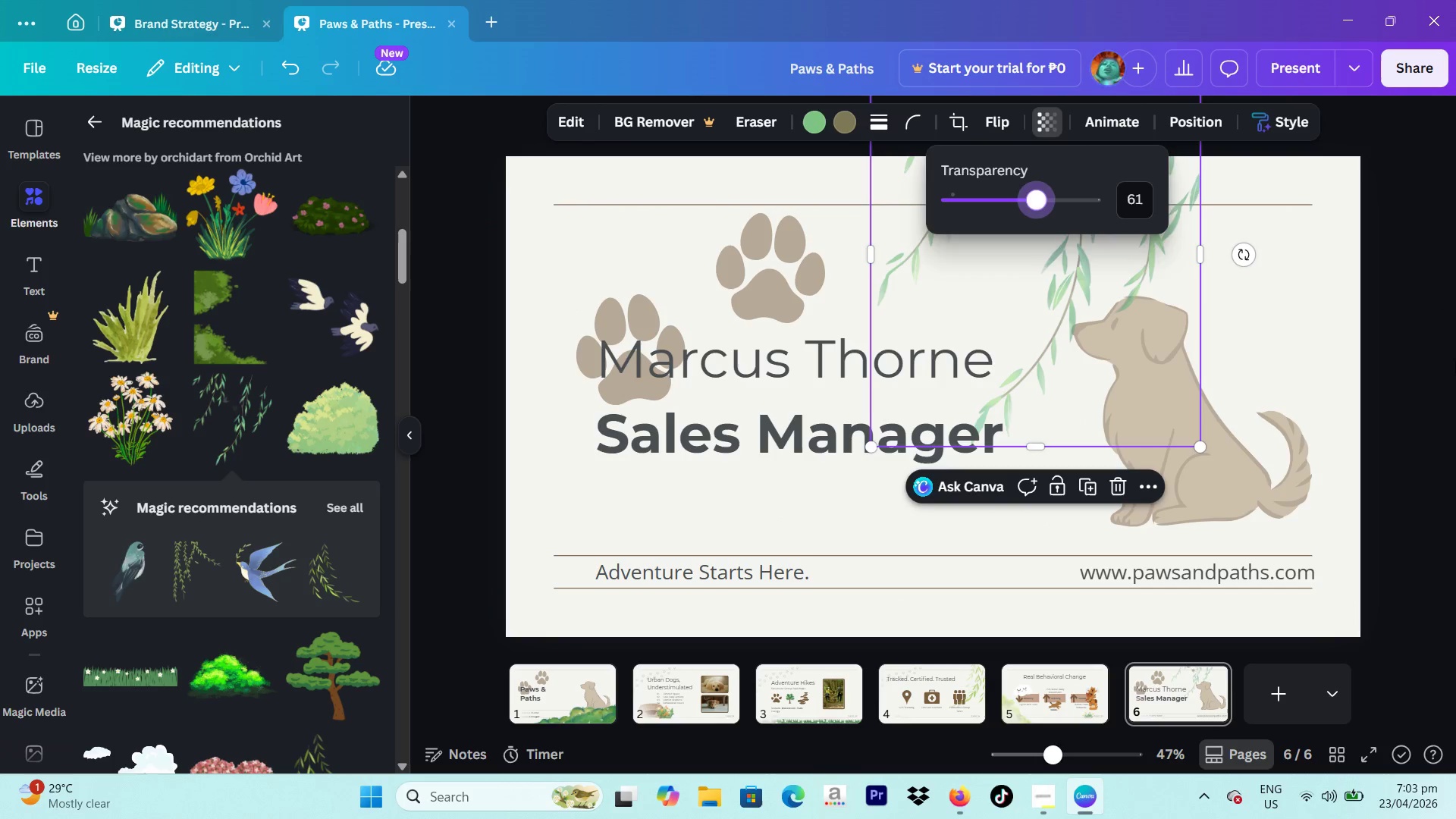 
left_click([1455, 362])
 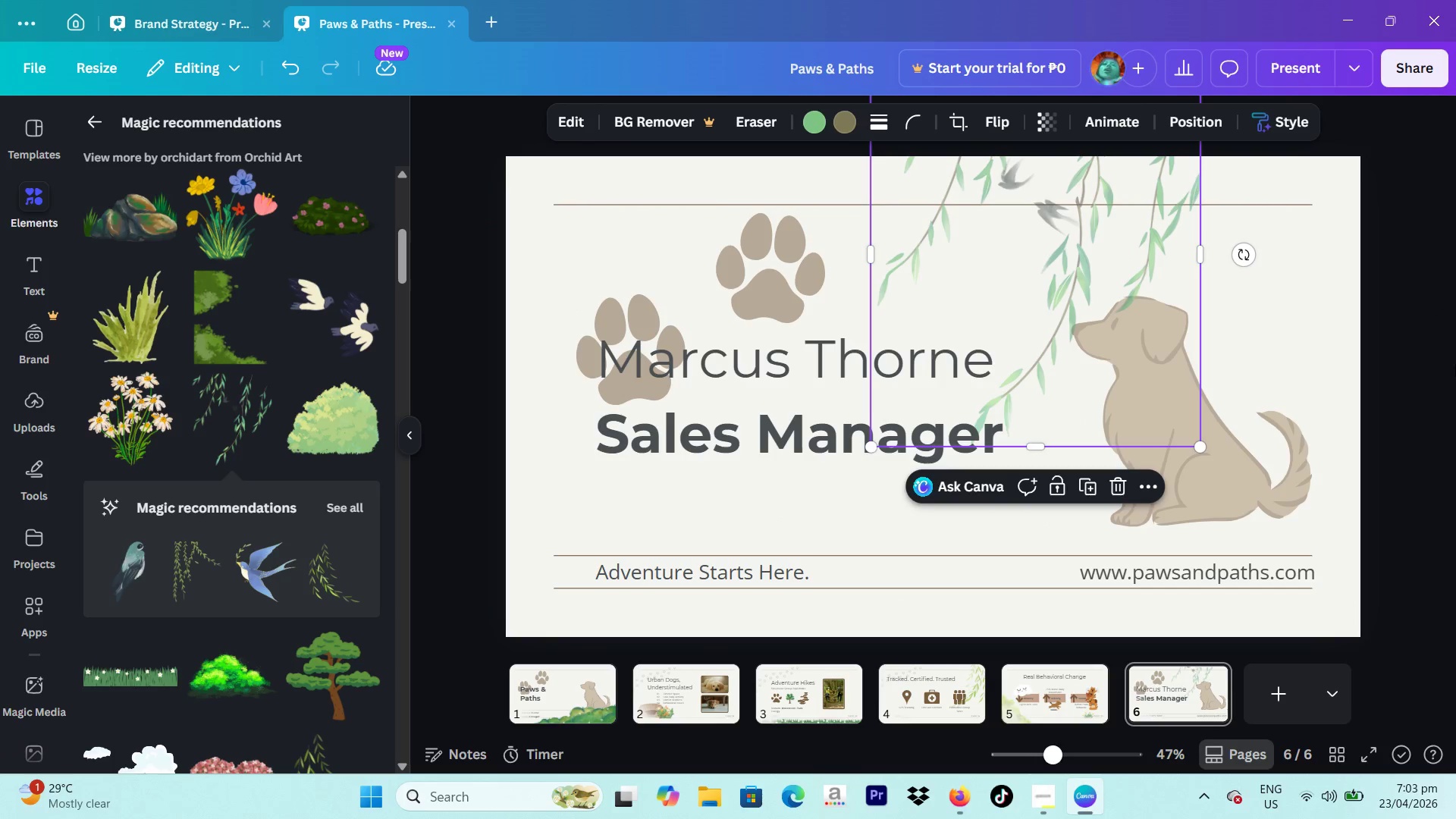 
left_click([1455, 362])
 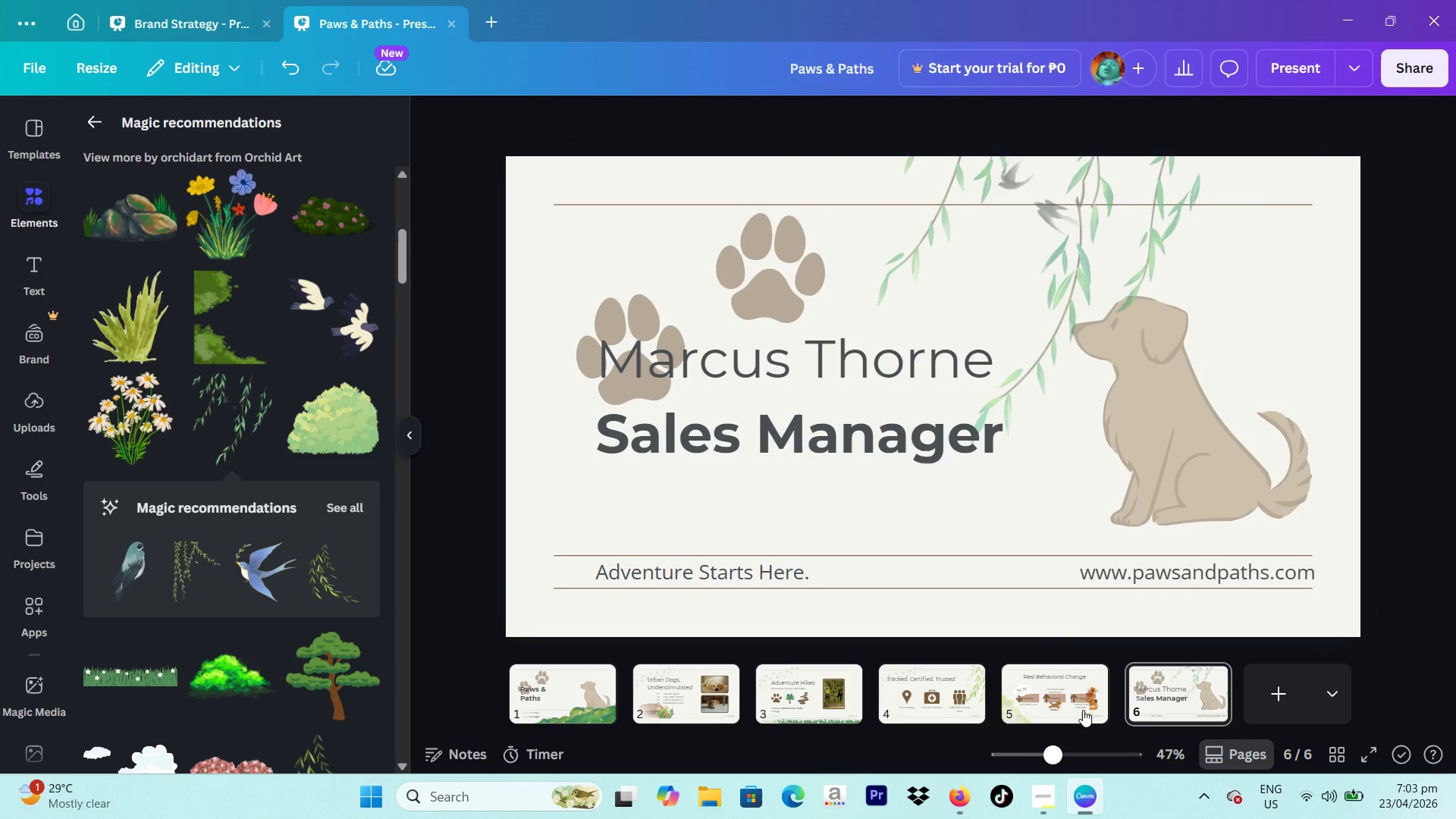 
left_click([922, 695])
 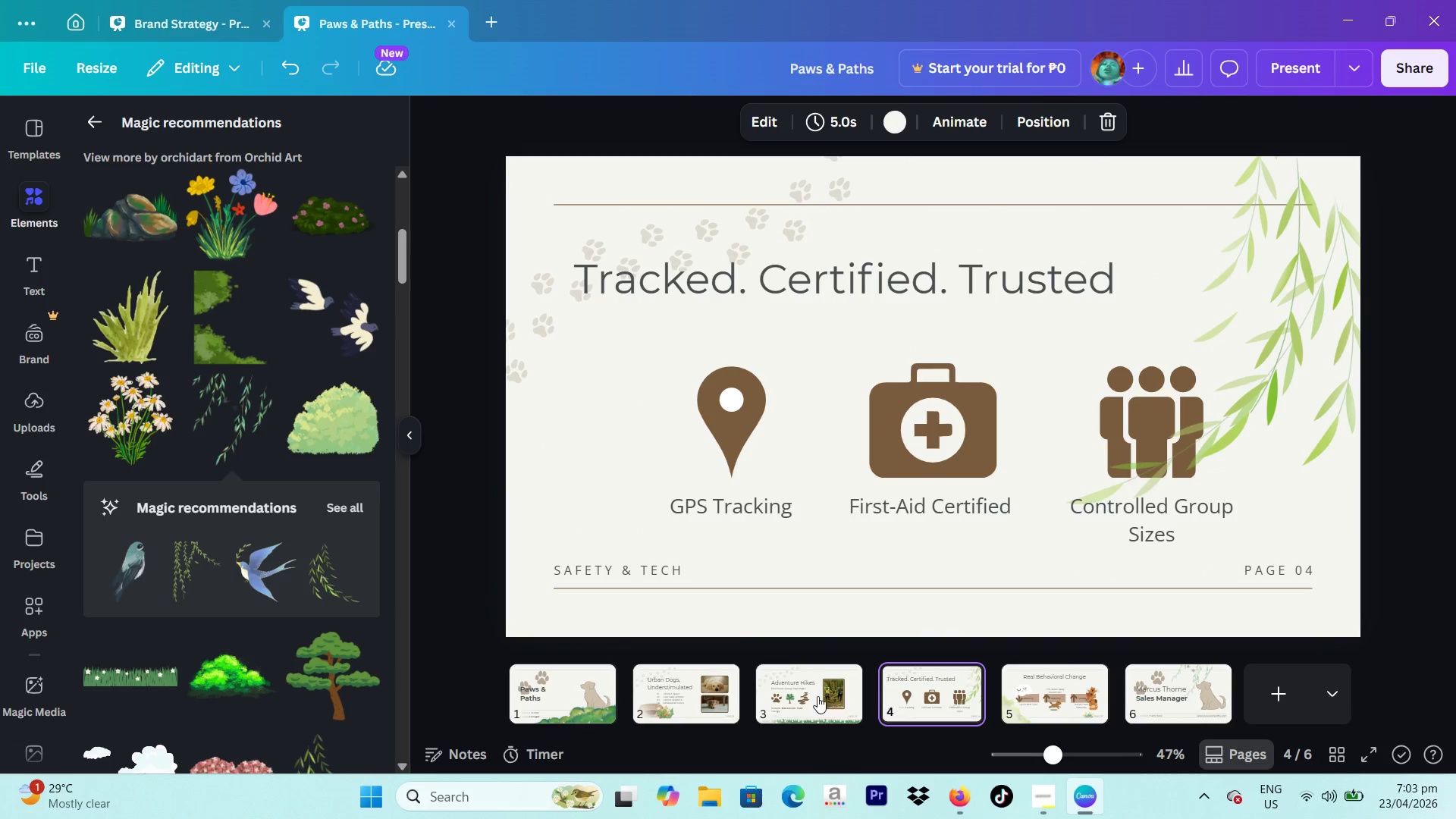 
left_click([817, 696])
 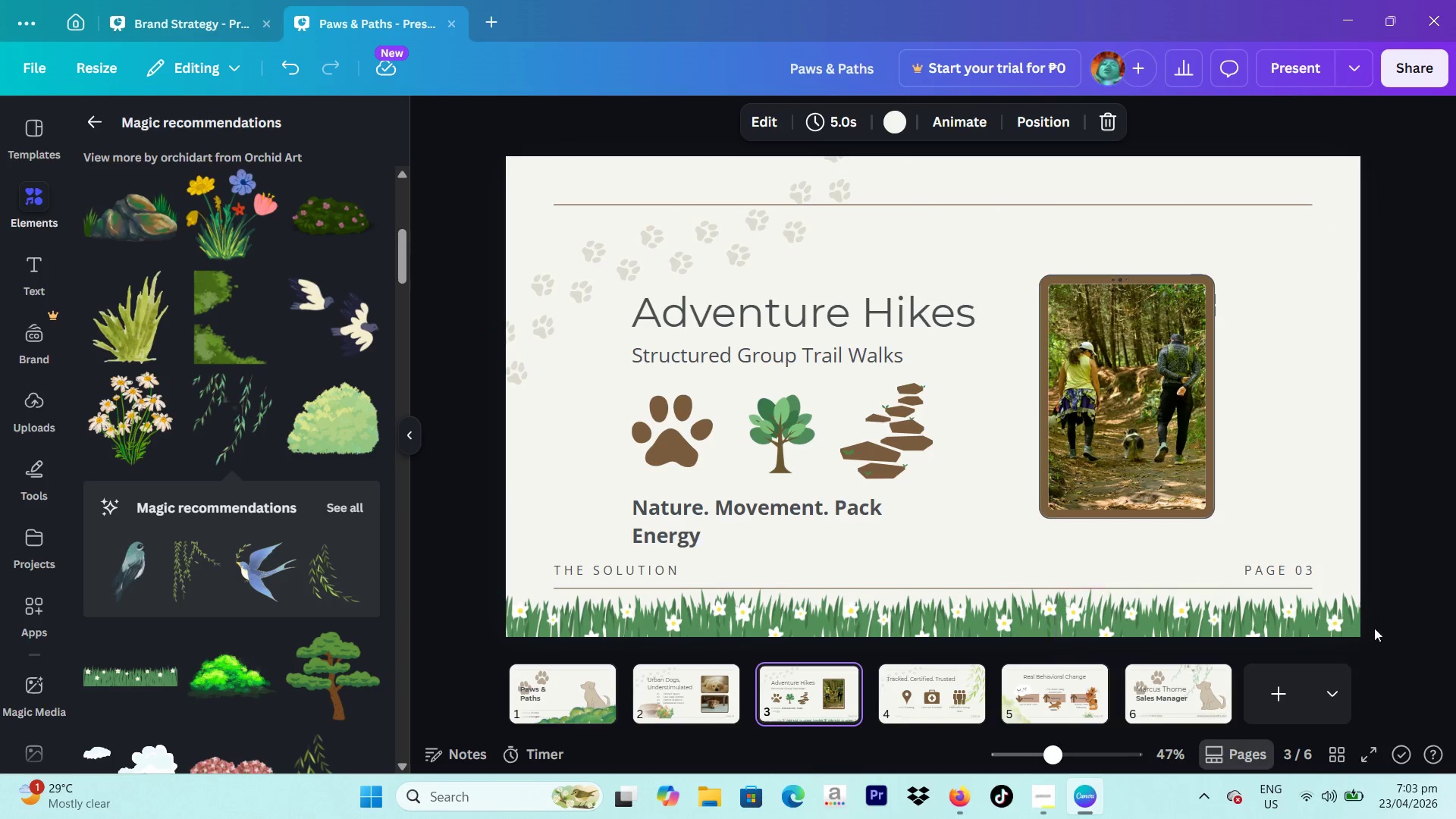 
left_click_drag(start_coordinate=[1435, 618], to_coordinate=[572, 629])
 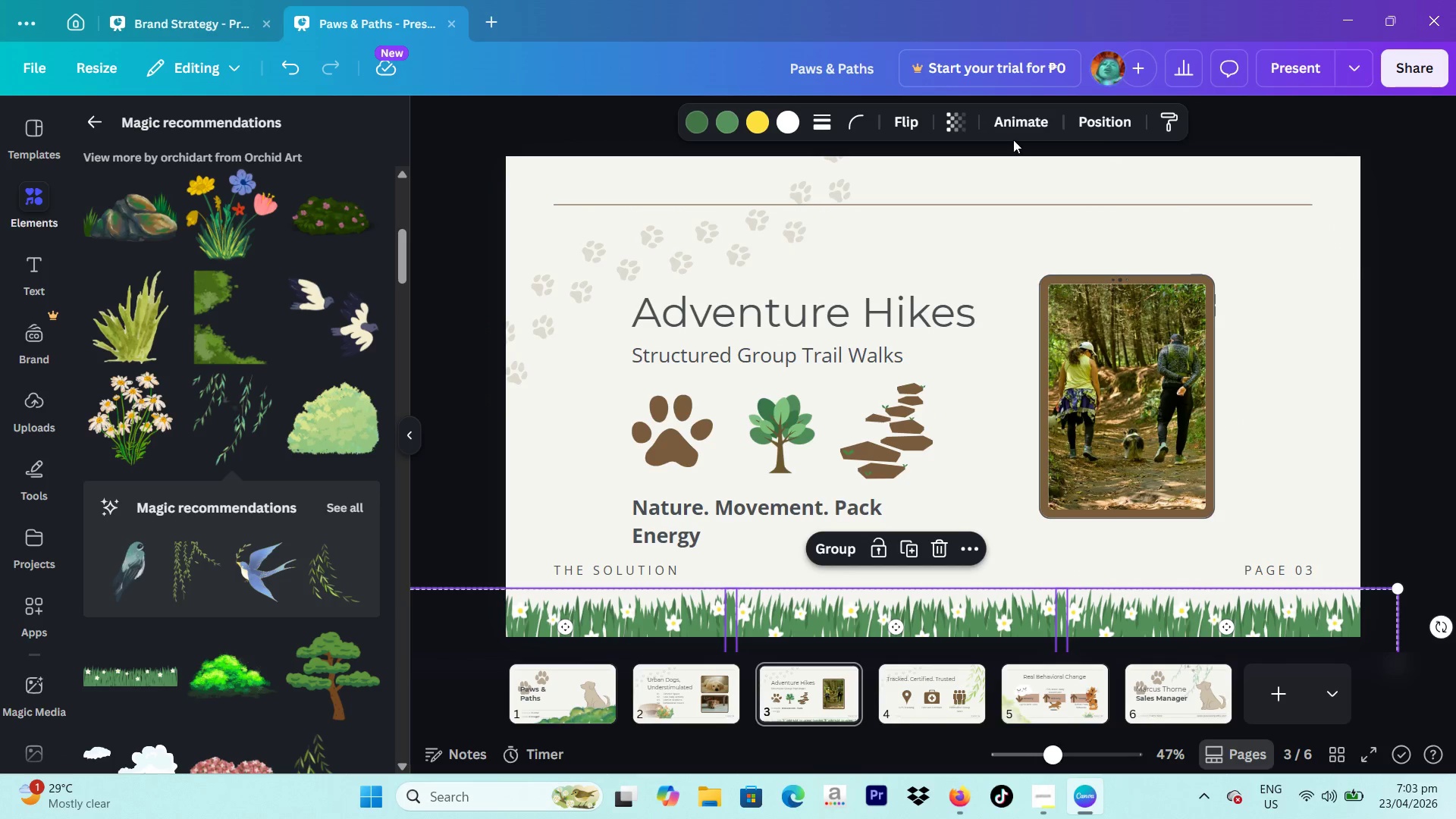 
left_click([1013, 132])
 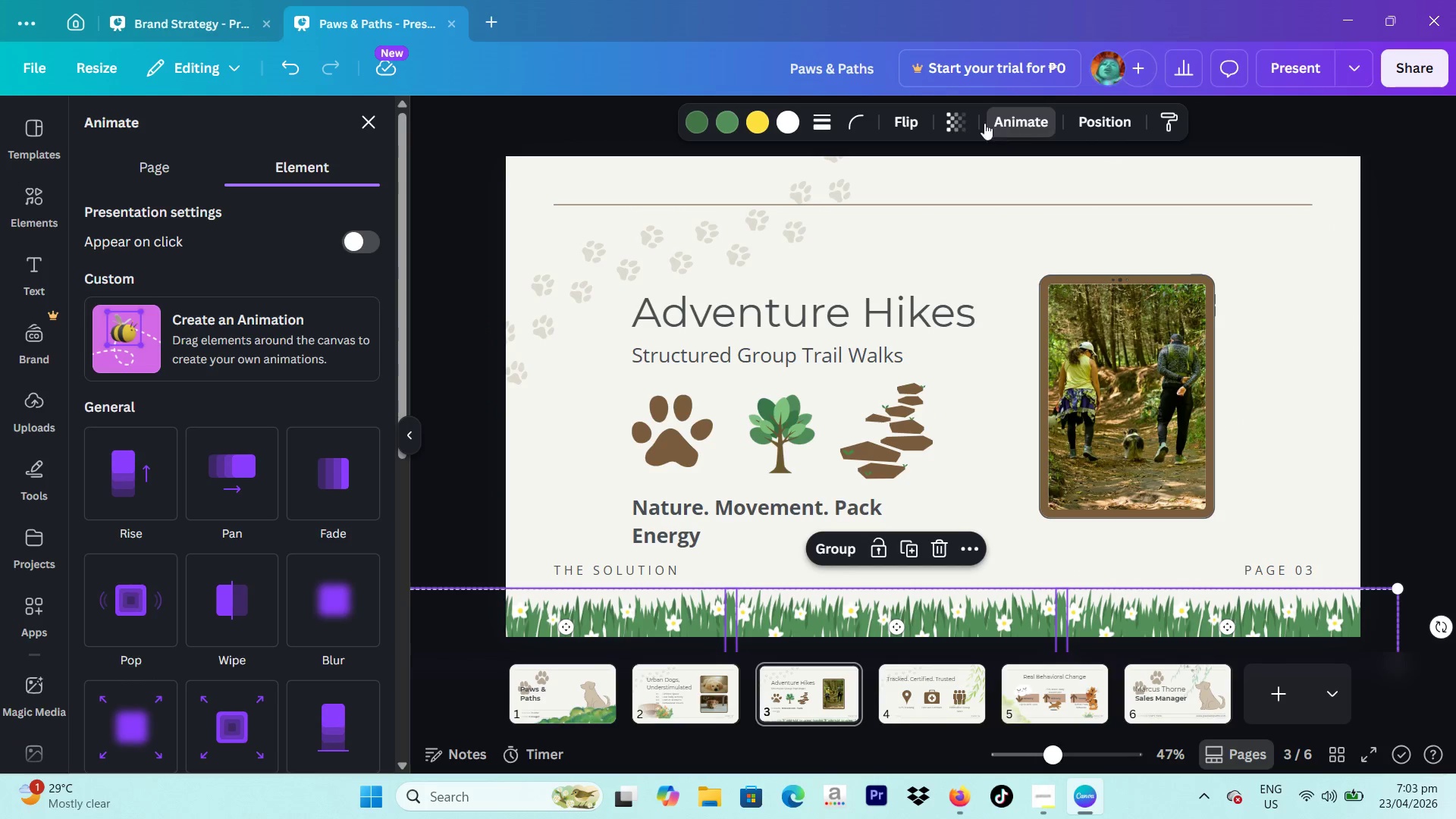 
left_click([962, 121])
 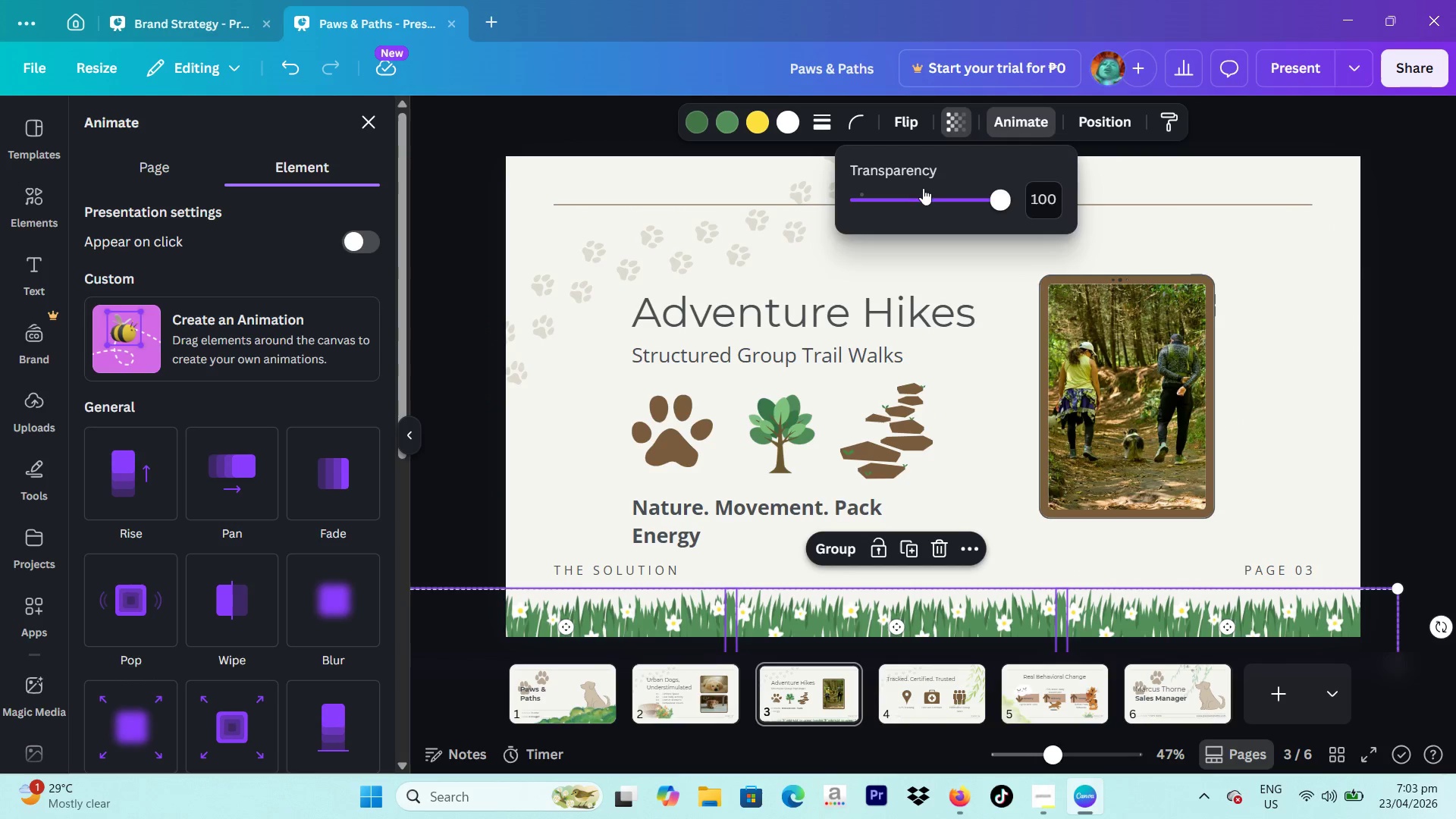 
left_click_drag(start_coordinate=[937, 200], to_coordinate=[970, 200])
 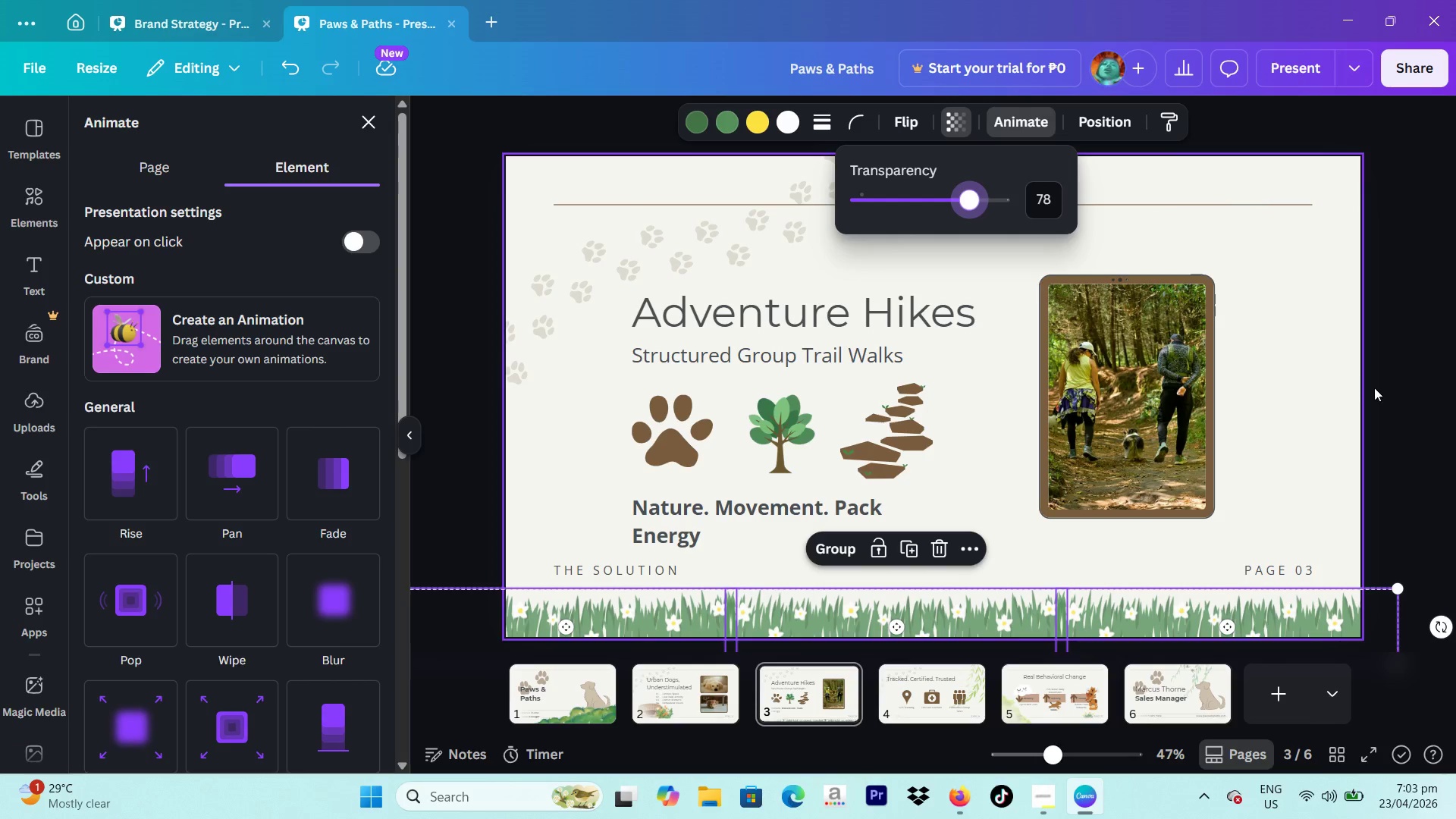 
left_click([1419, 388])
 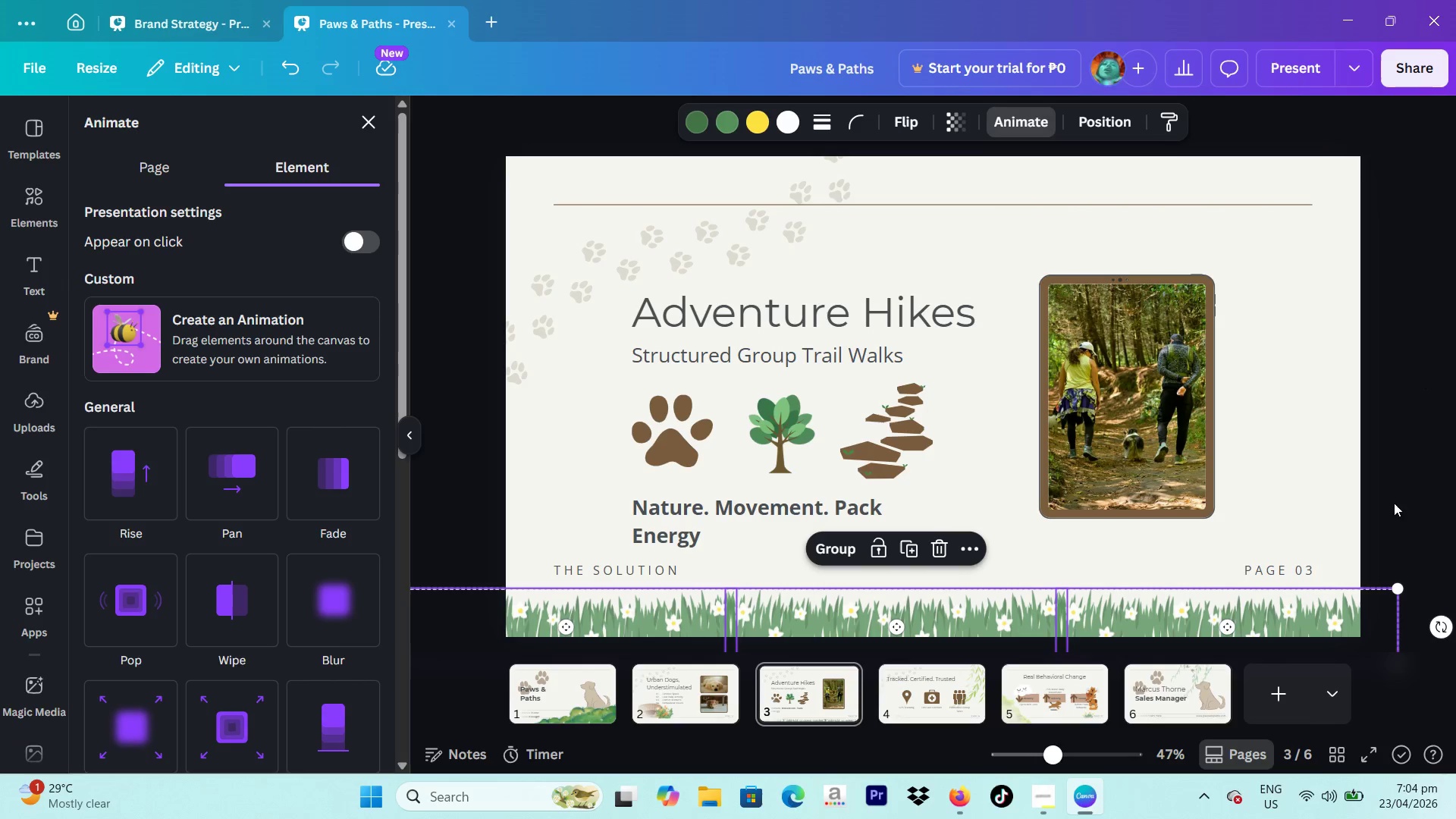 
left_click([1432, 491])
 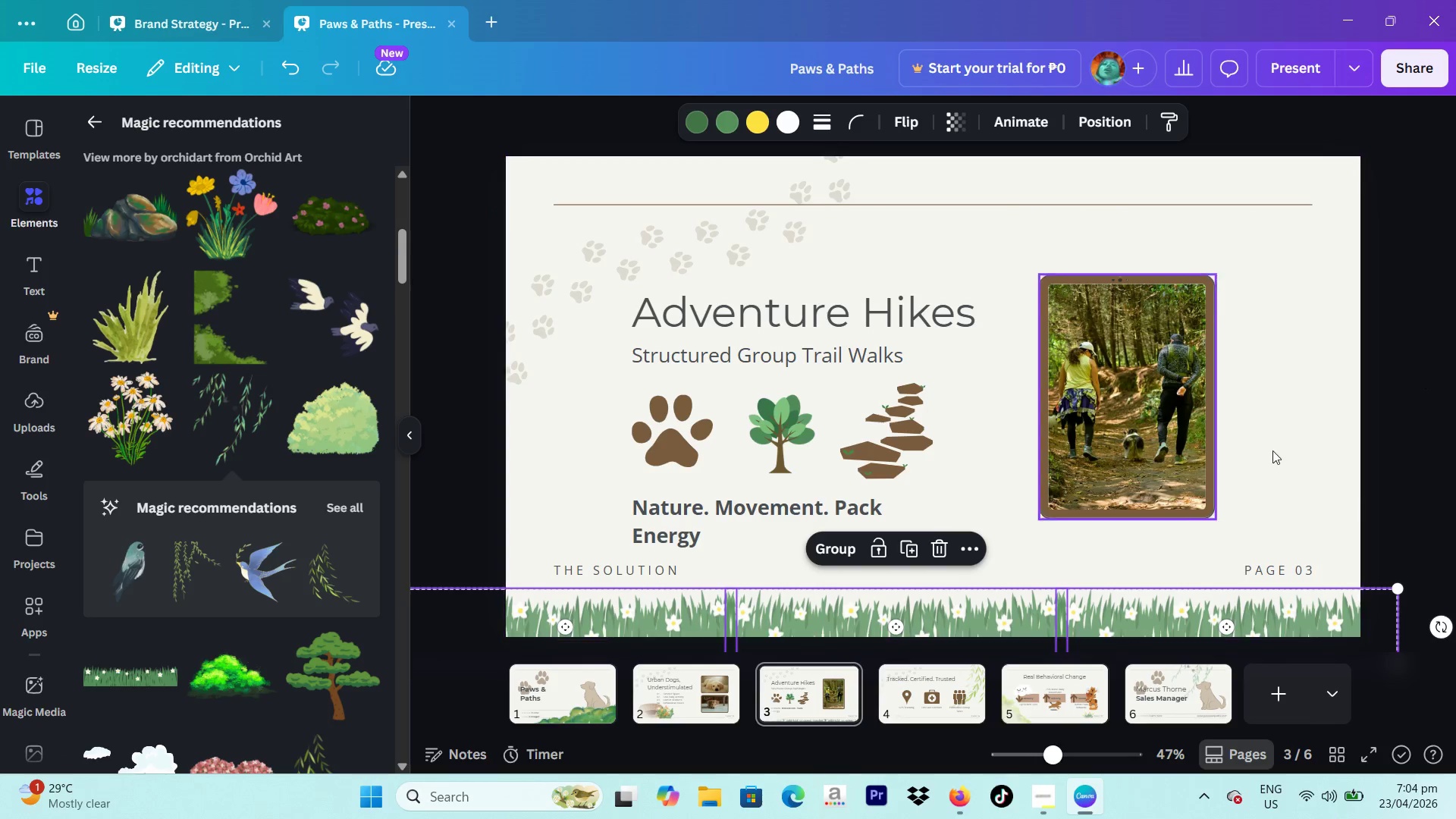 
left_click([1455, 431])
 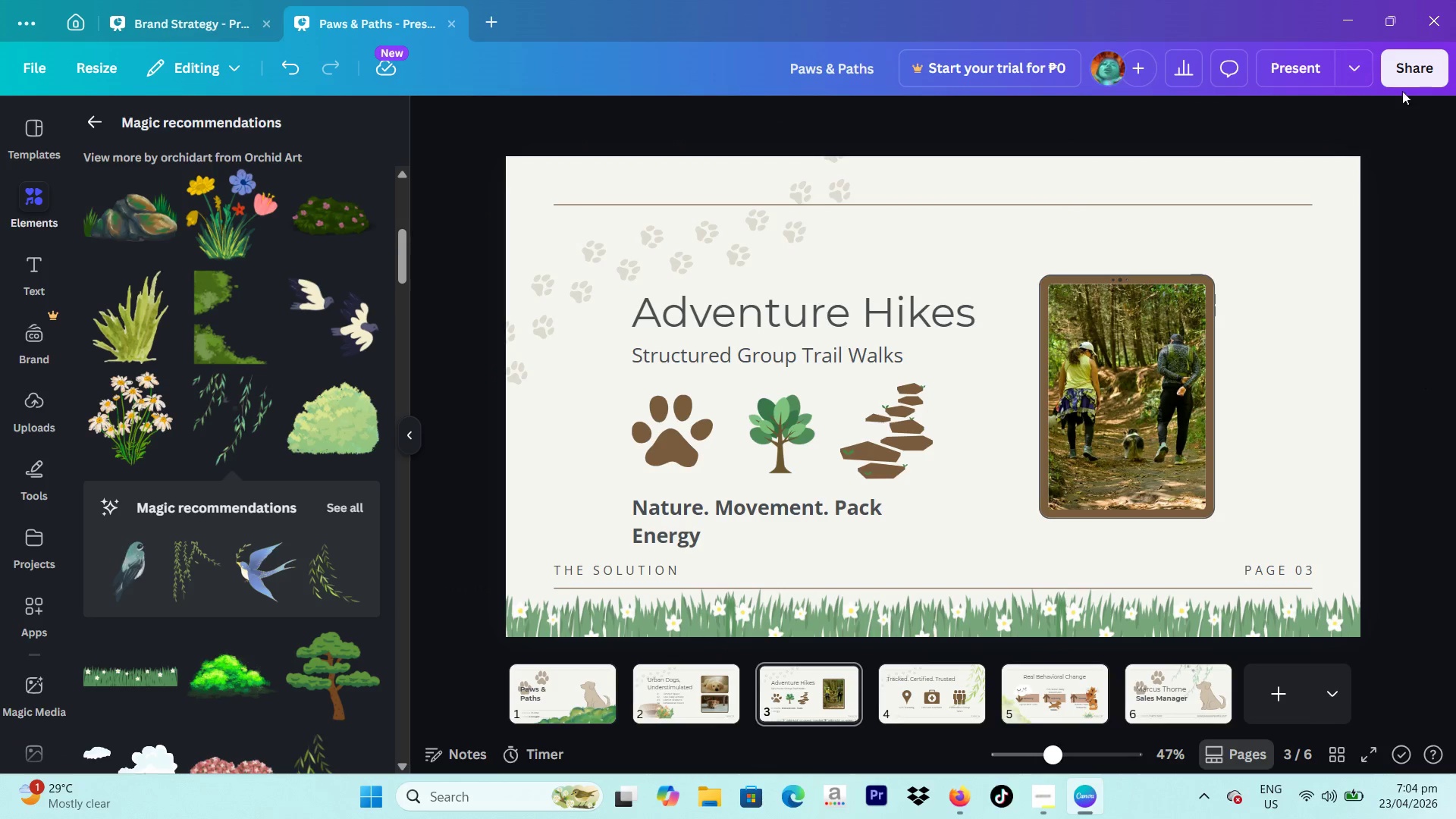 
left_click([1407, 80])
 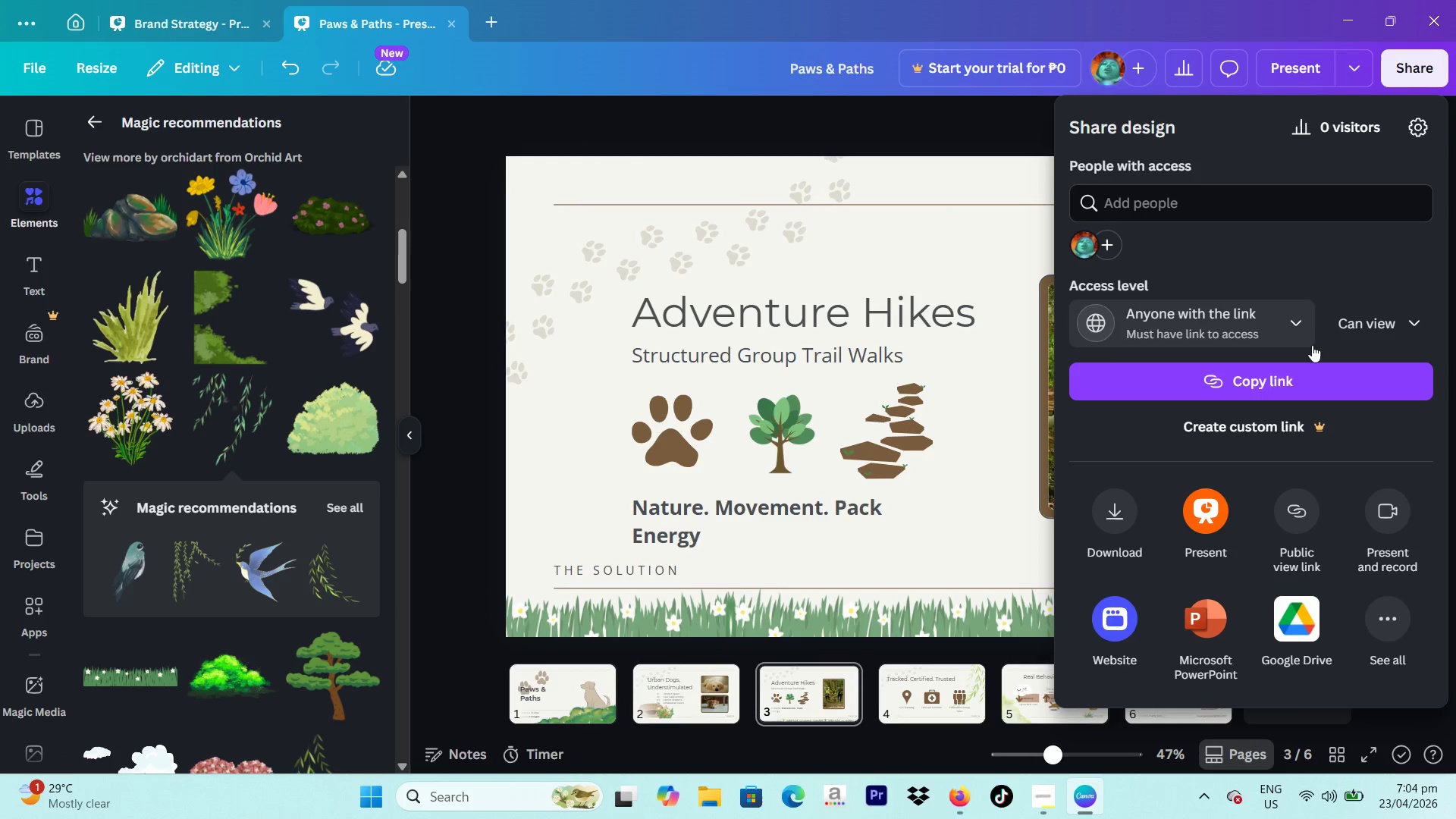 
left_click([1106, 510])
 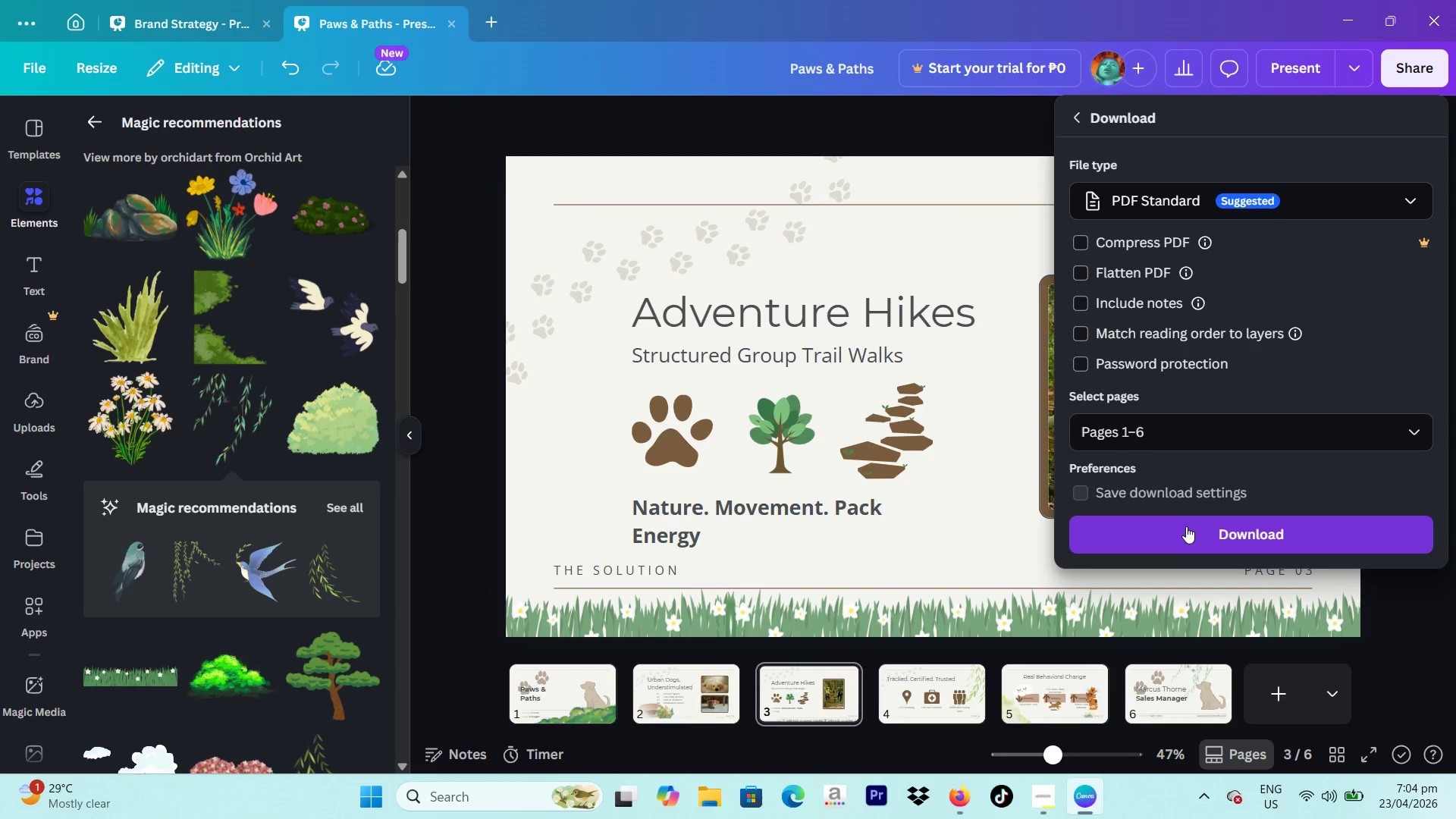 
left_click([1183, 535])
 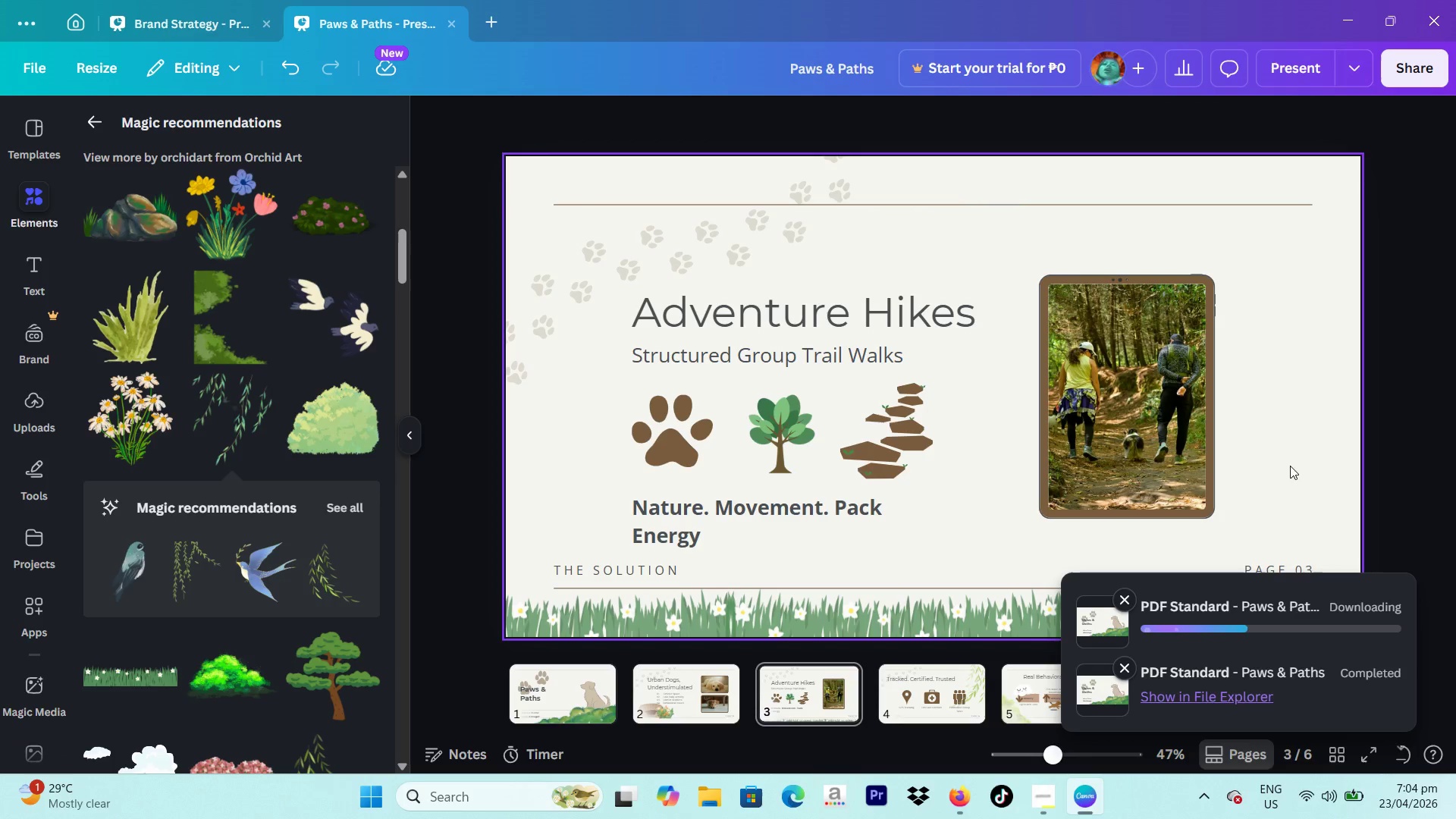 